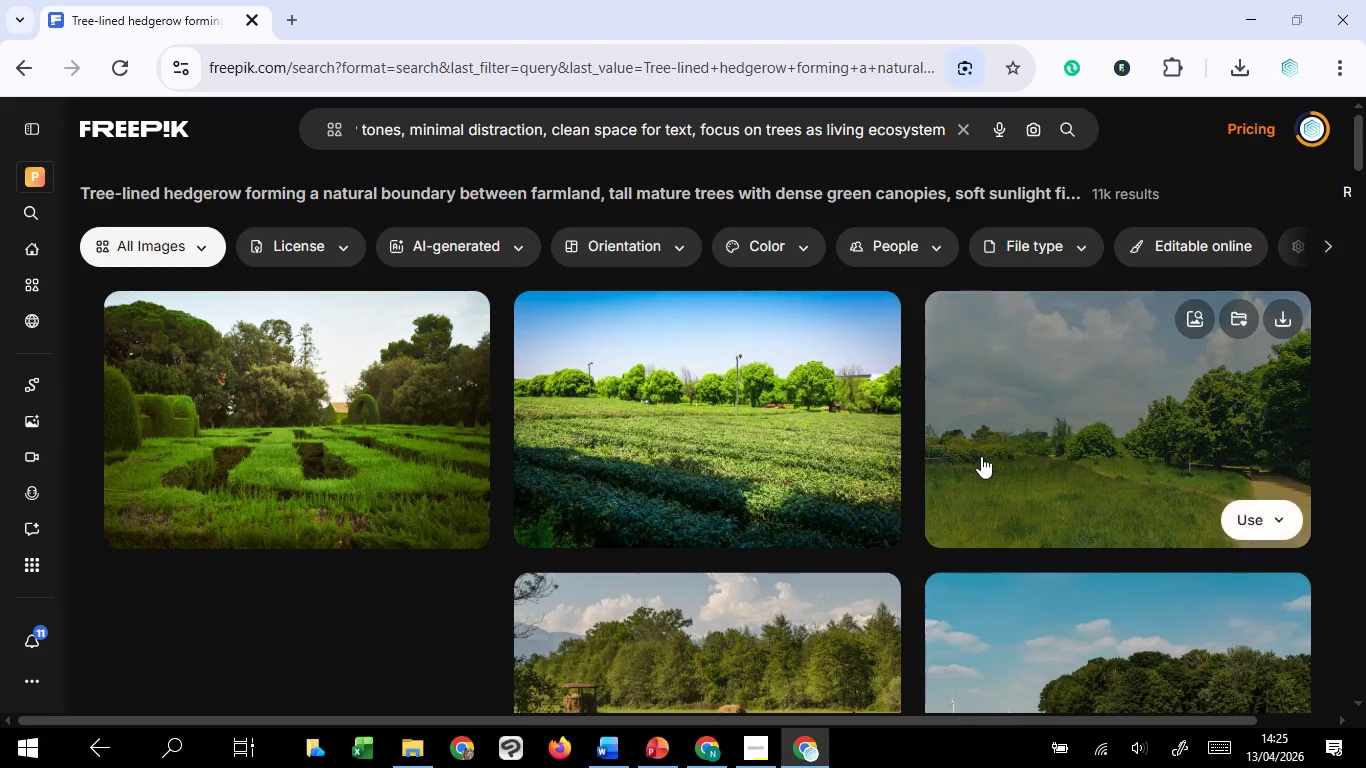 
scroll: coordinate [906, 544], scroll_direction: down, amount: 18.0
 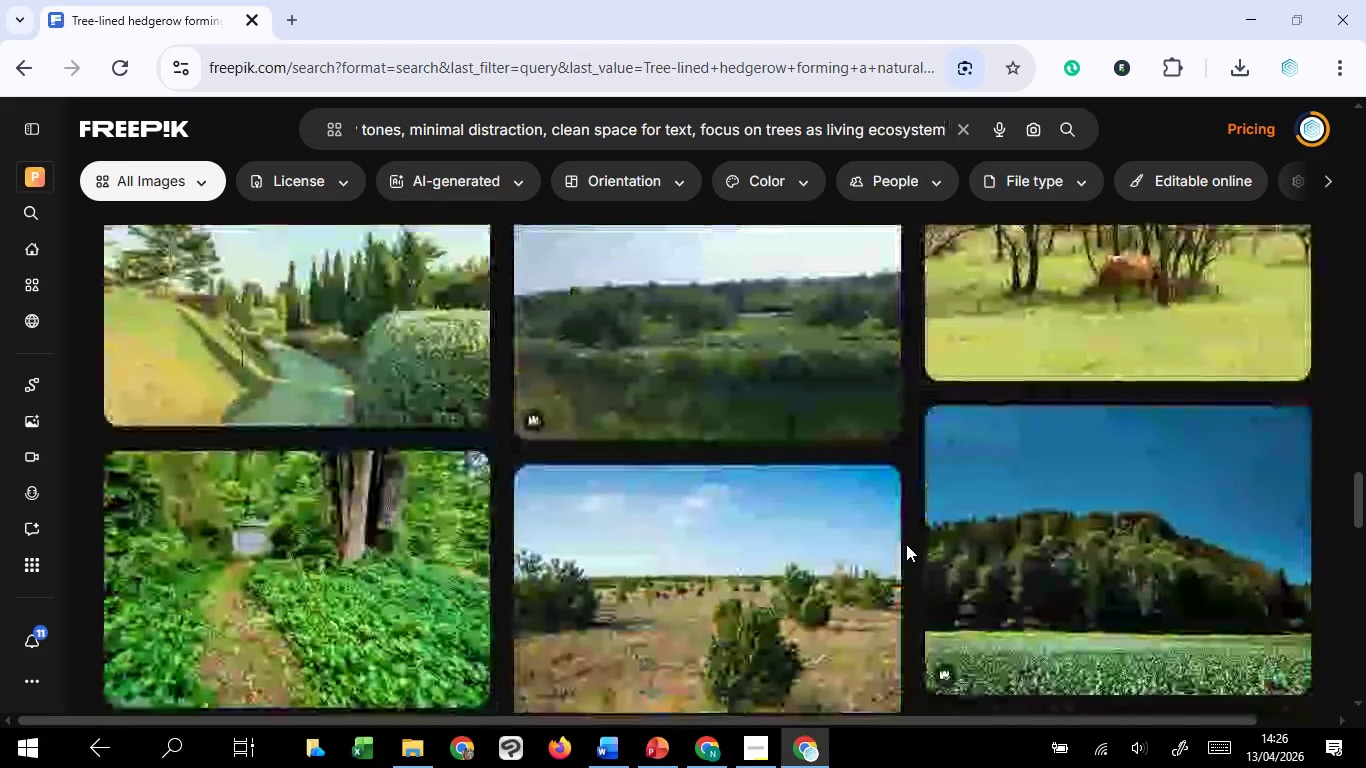 
left_click([1074, 307])
 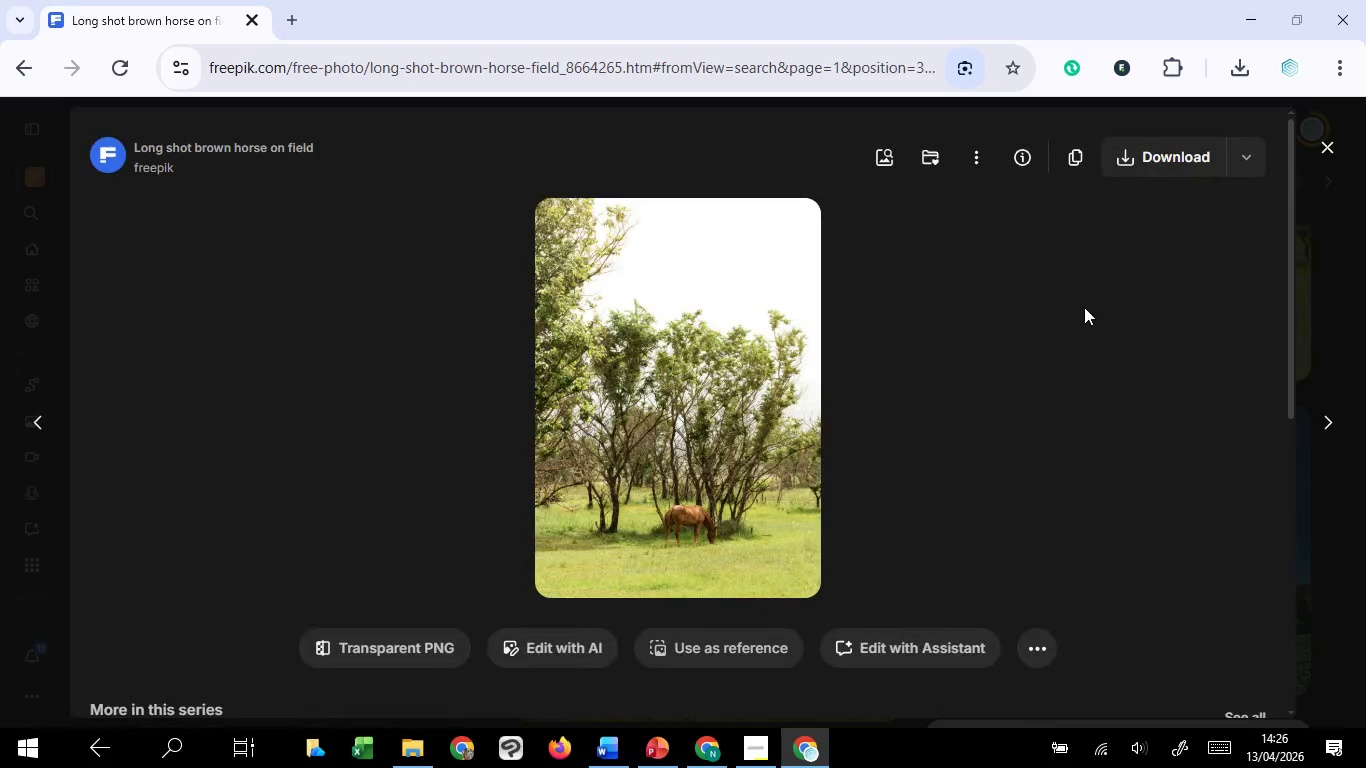 
wait(5.02)
 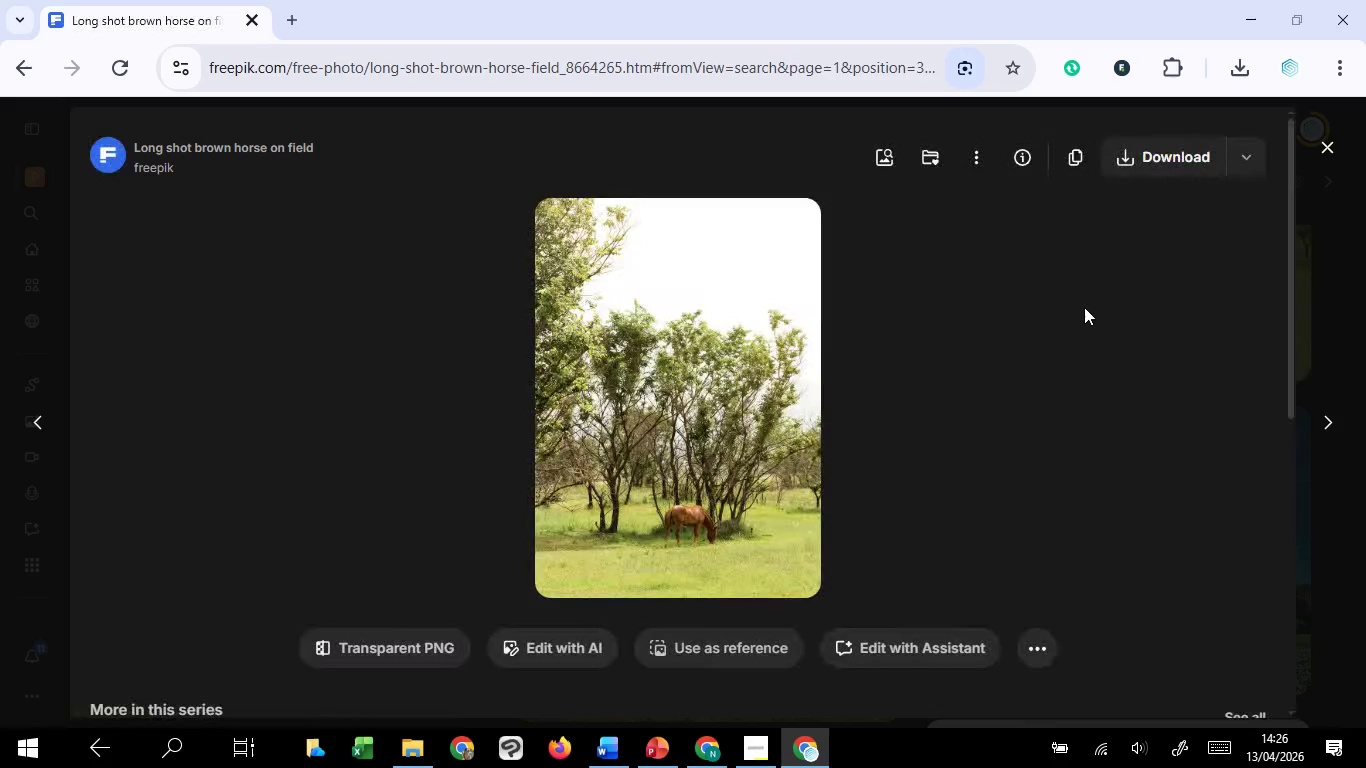 
scroll: coordinate [1084, 307], scroll_direction: down, amount: 5.0
 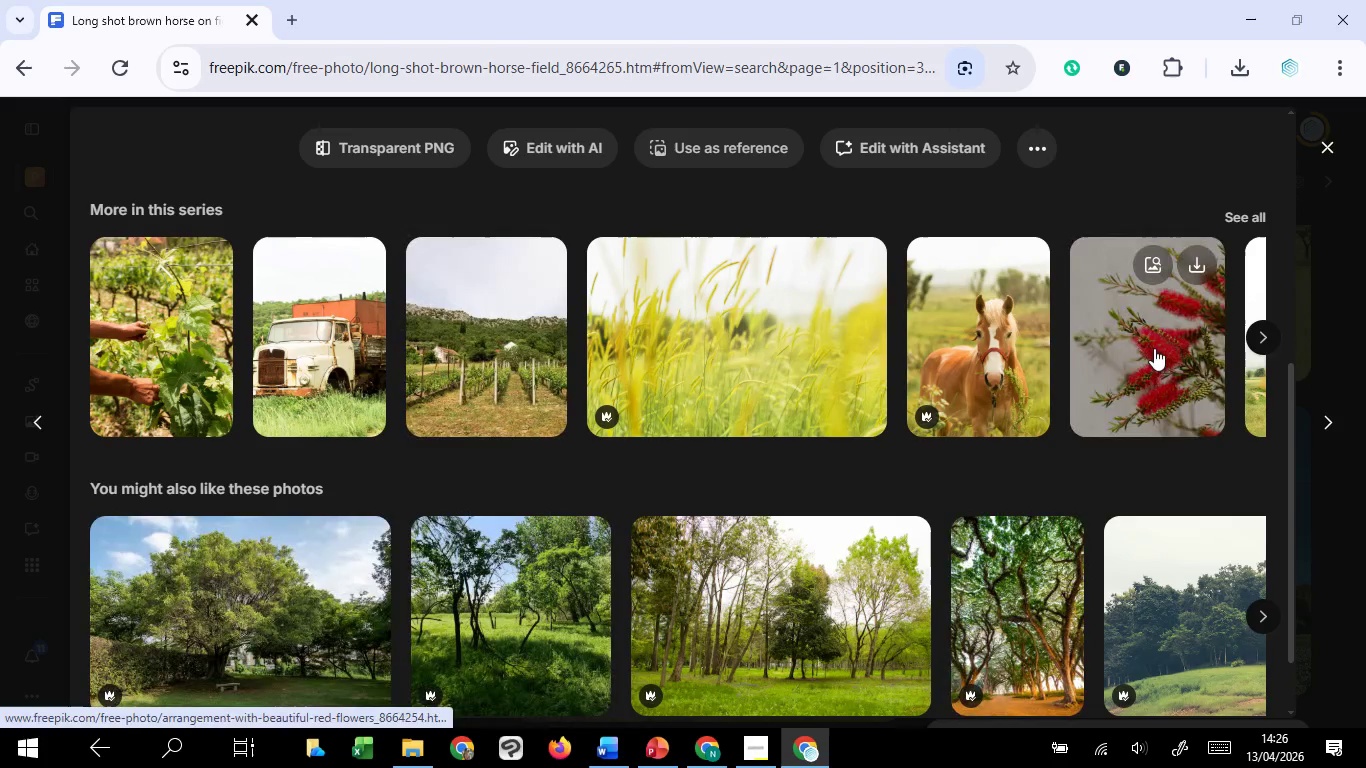 
left_click([1322, 152])
 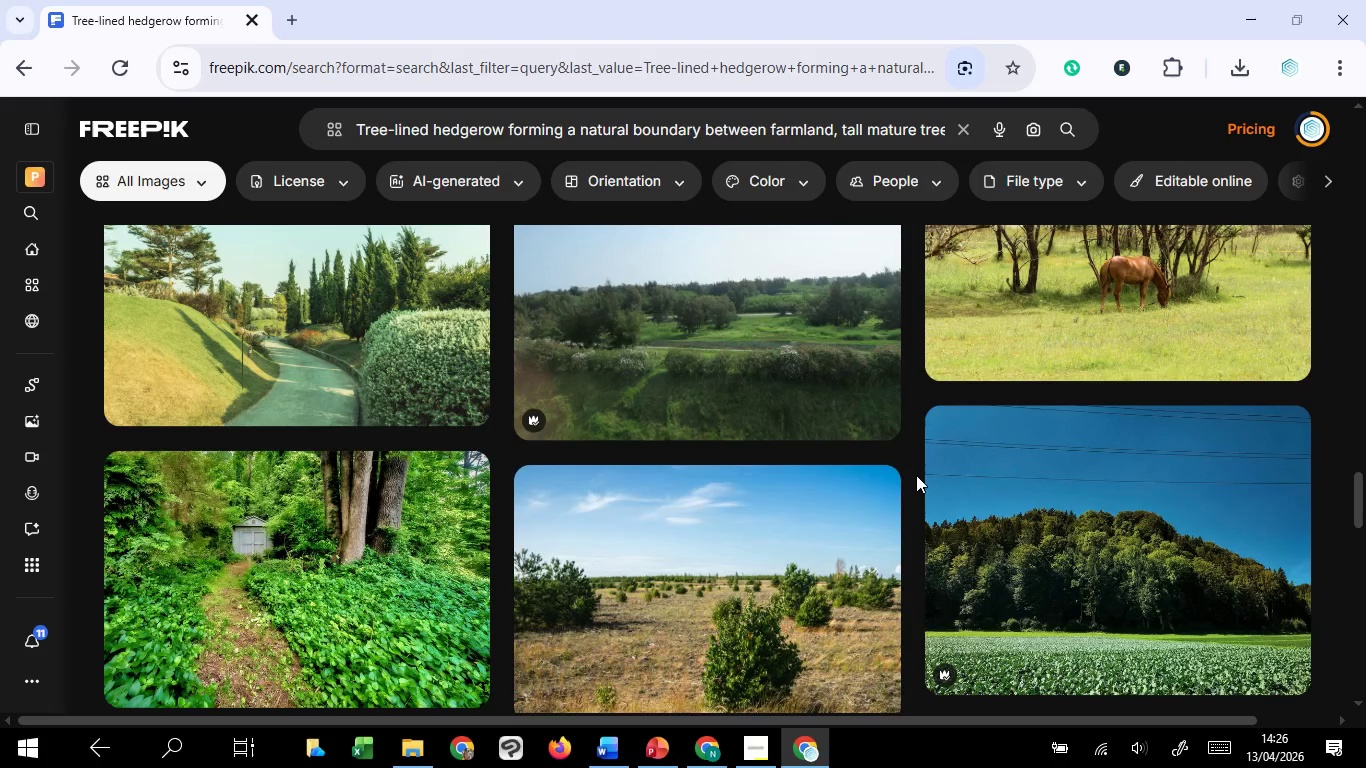 
scroll: coordinate [916, 475], scroll_direction: down, amount: 13.0
 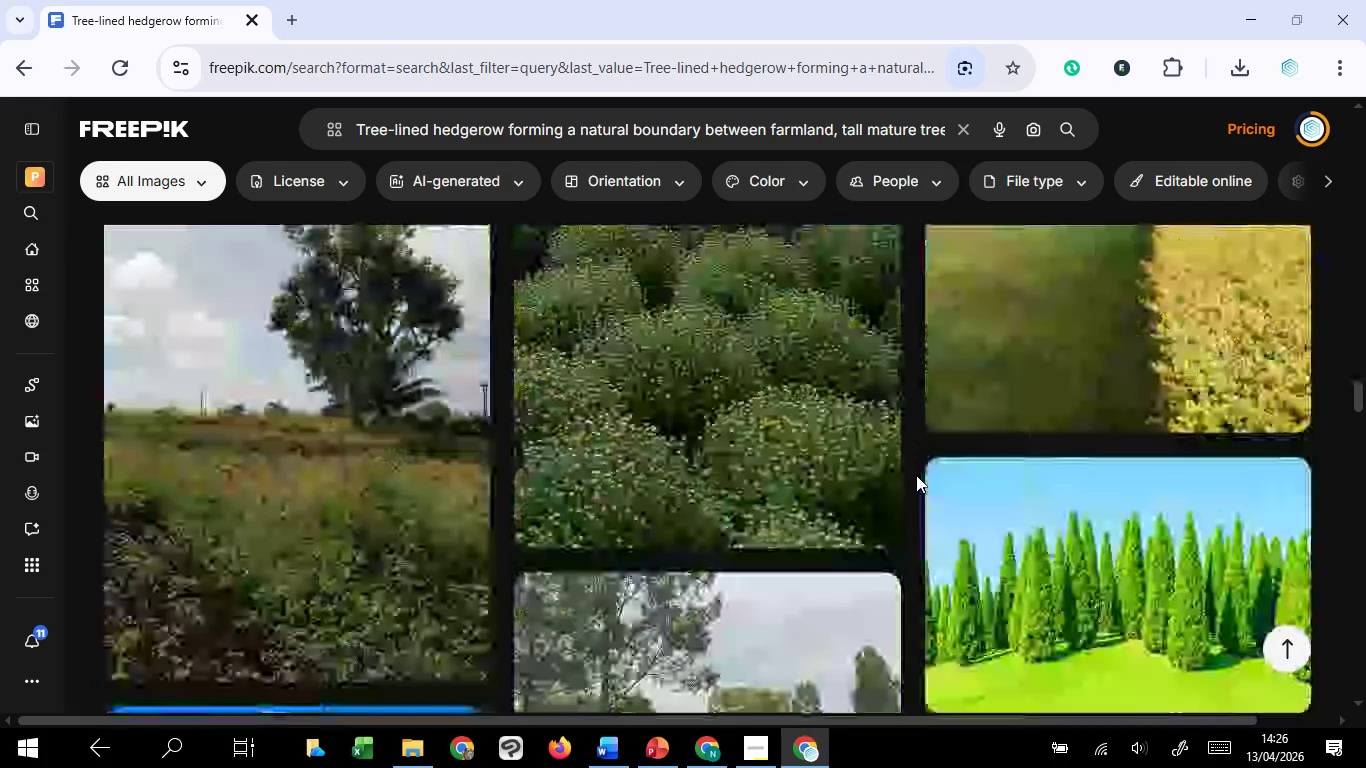 
wait(5.09)
 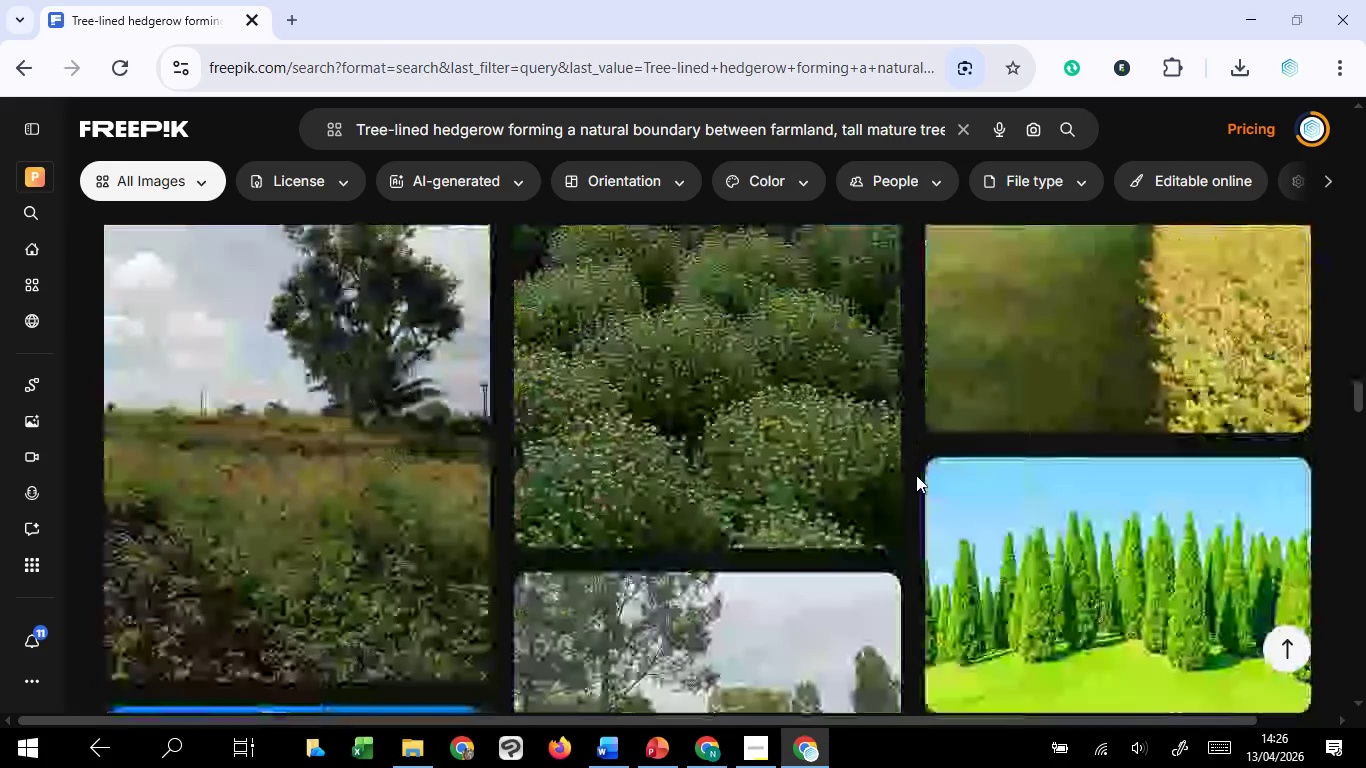 
scroll: coordinate [916, 475], scroll_direction: down, amount: 8.0
 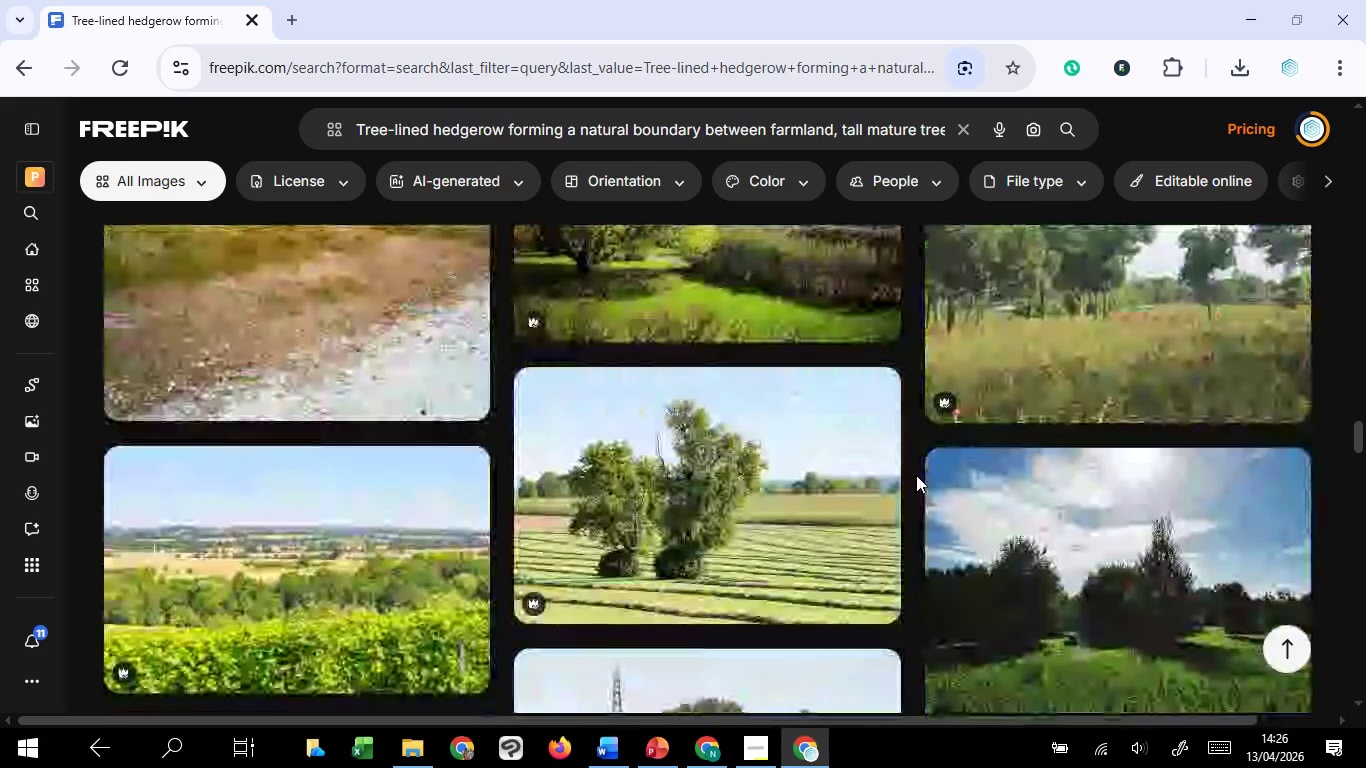 
scroll: coordinate [916, 475], scroll_direction: up, amount: 29.0
 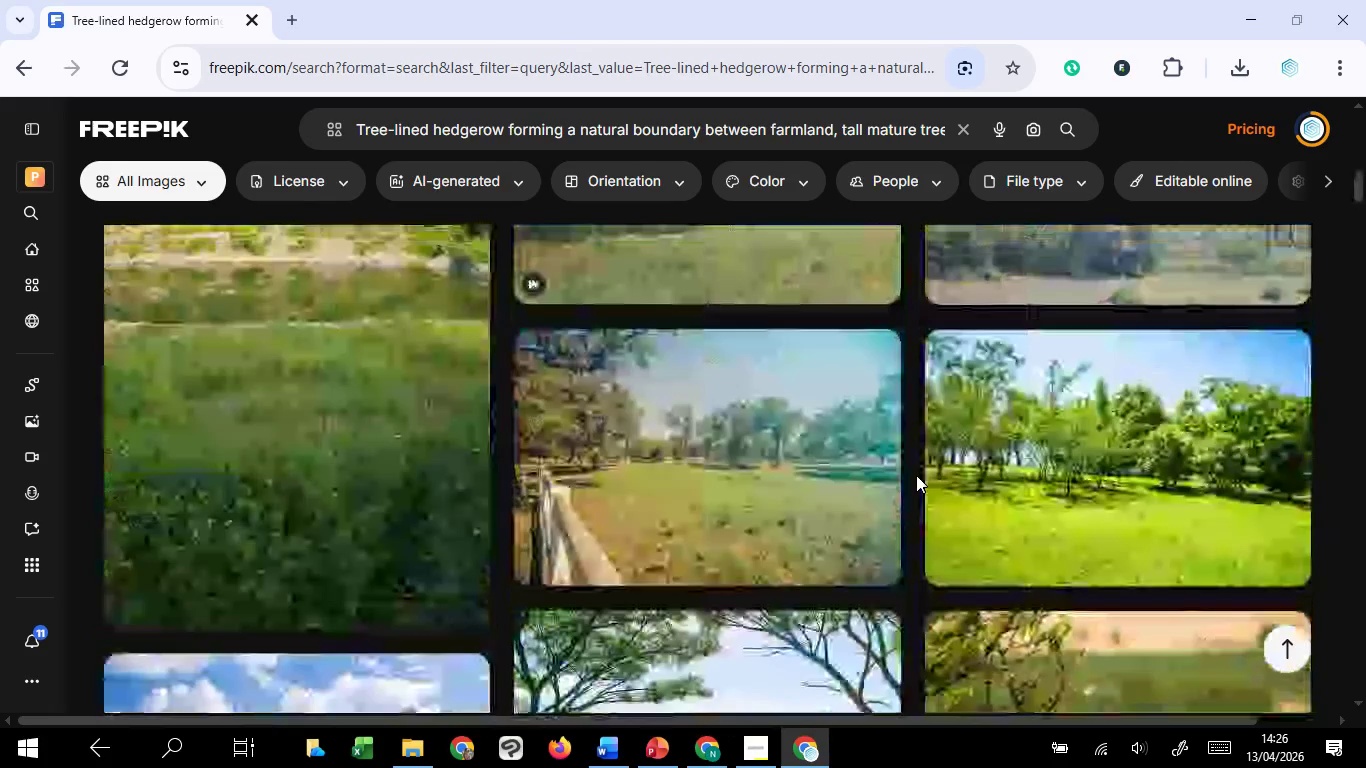 
scroll: coordinate [916, 475], scroll_direction: down, amount: 1.0
 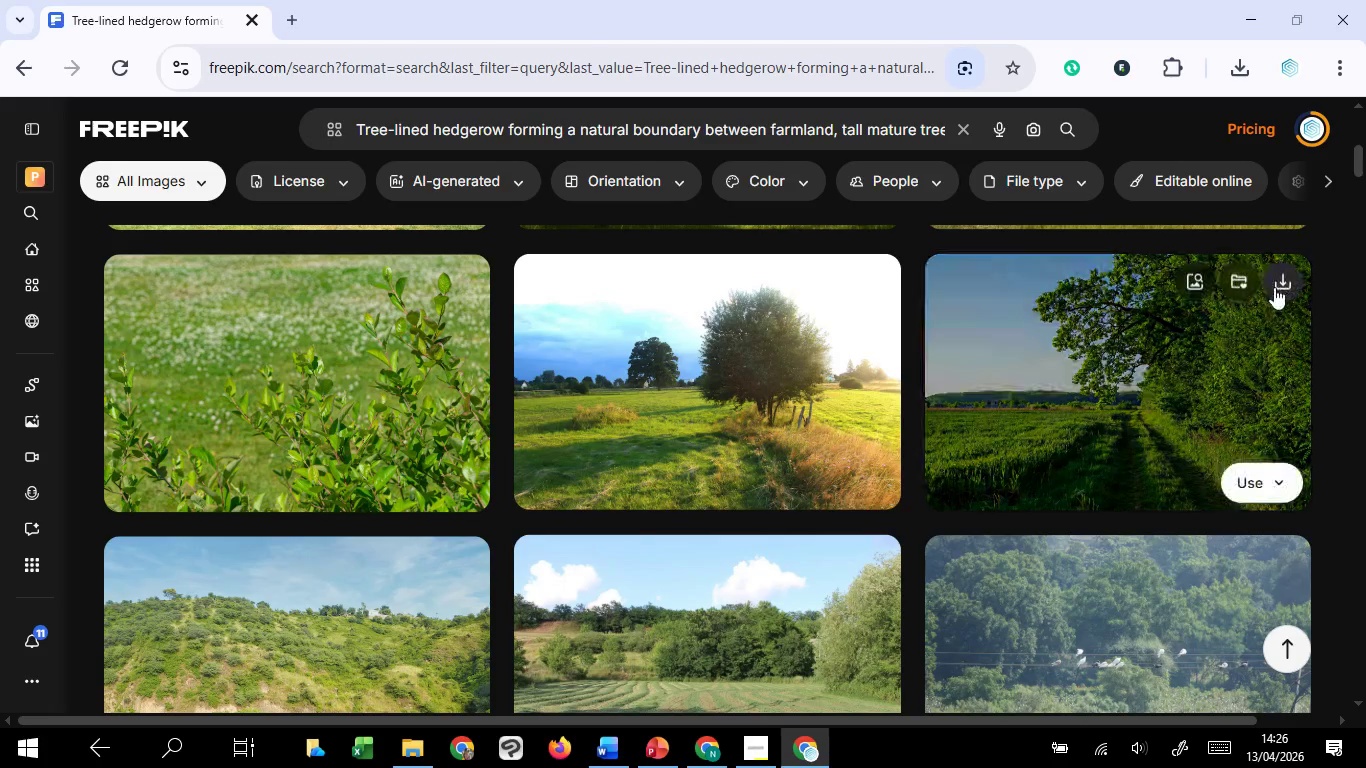 
left_click([1274, 287])
 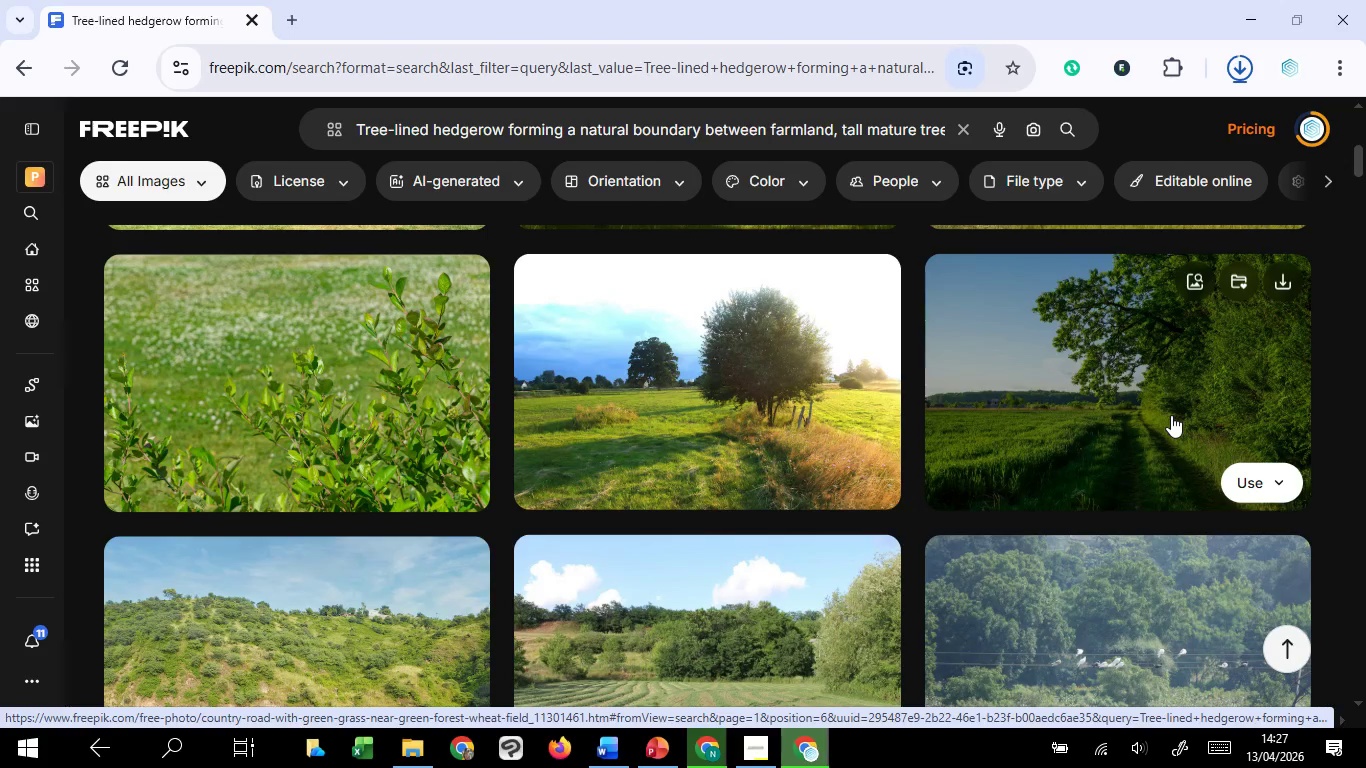 
wait(49.94)
 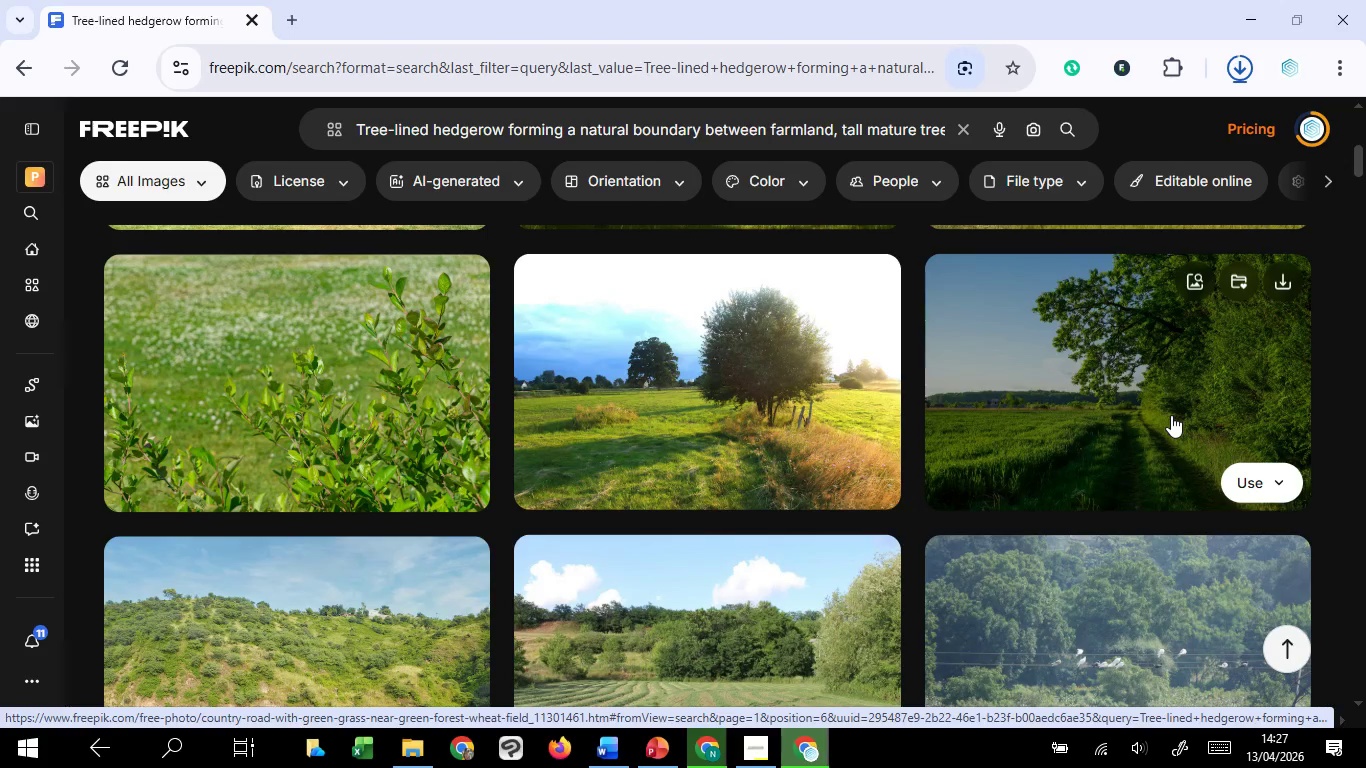 
left_click([714, 689])
 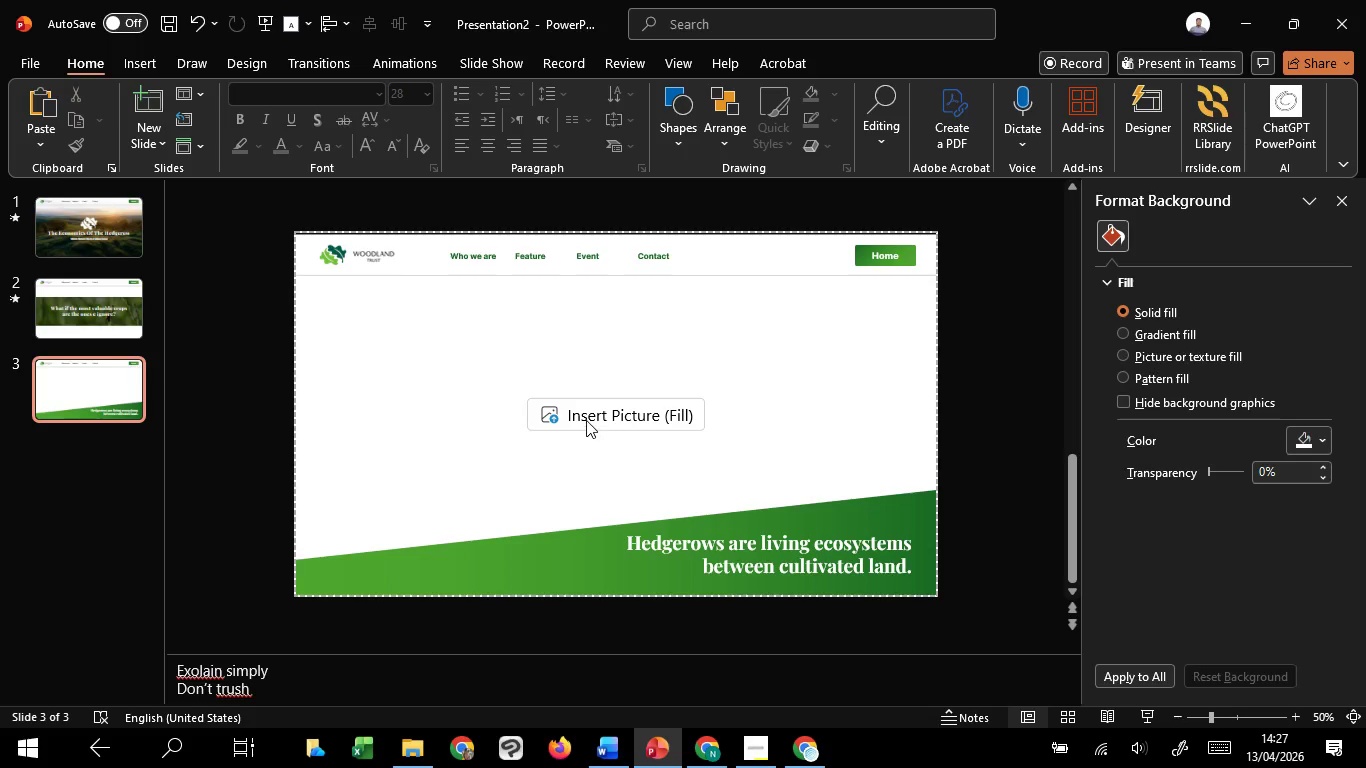 
left_click([586, 420])
 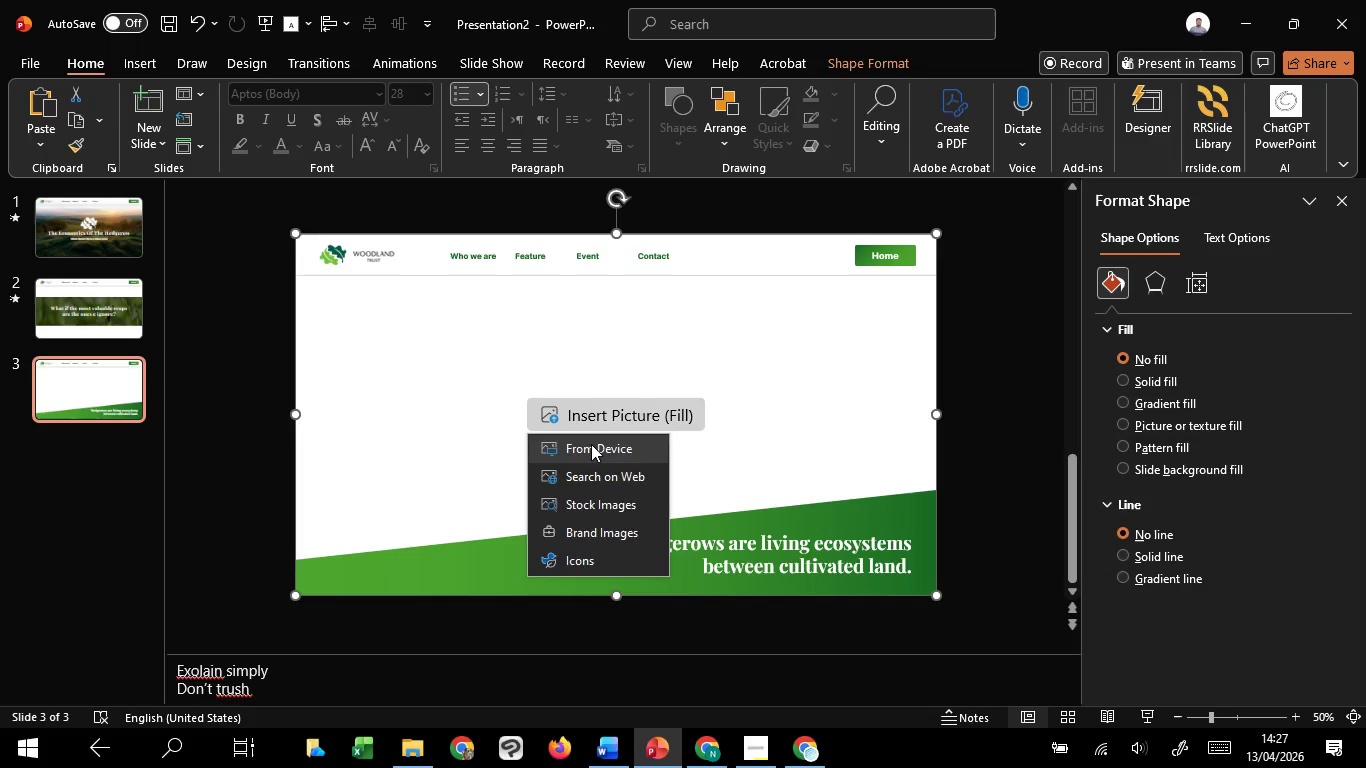 
left_click([591, 444])
 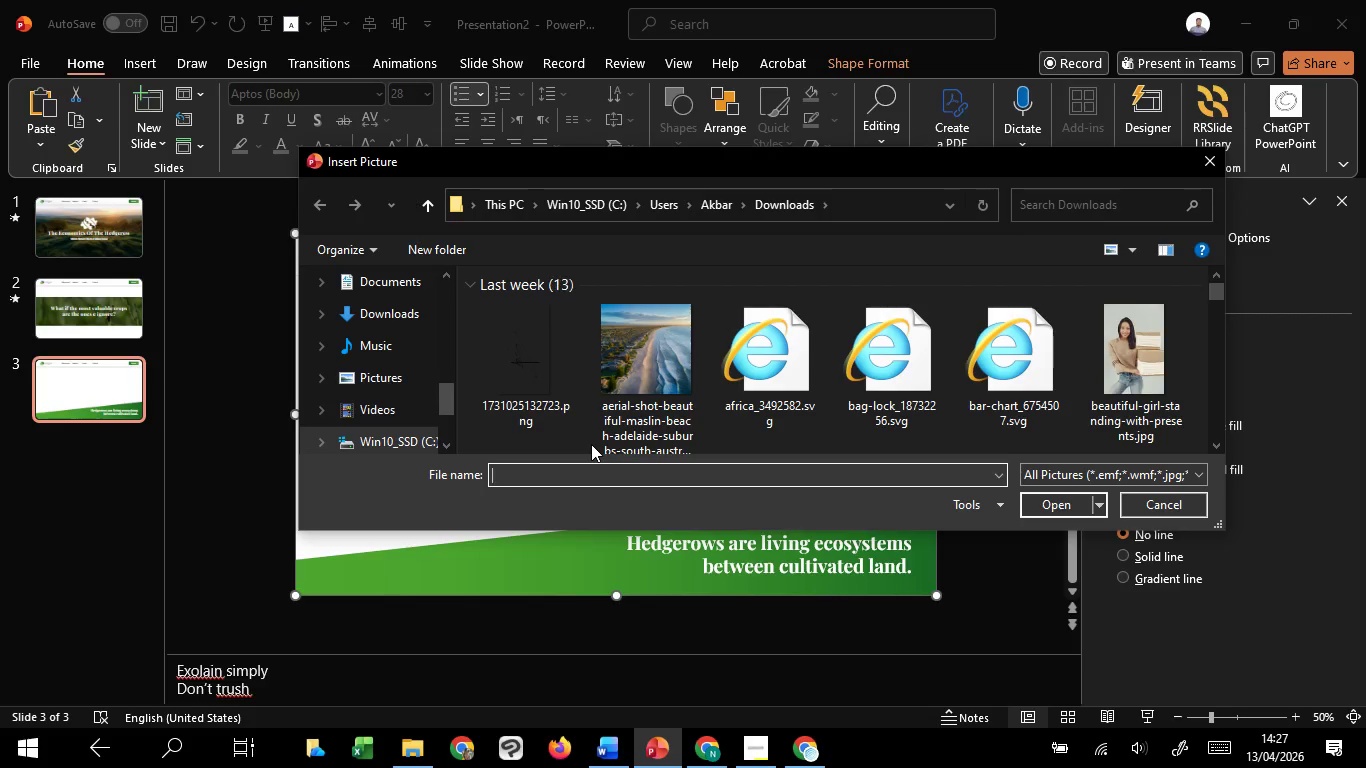 
wait(11.36)
 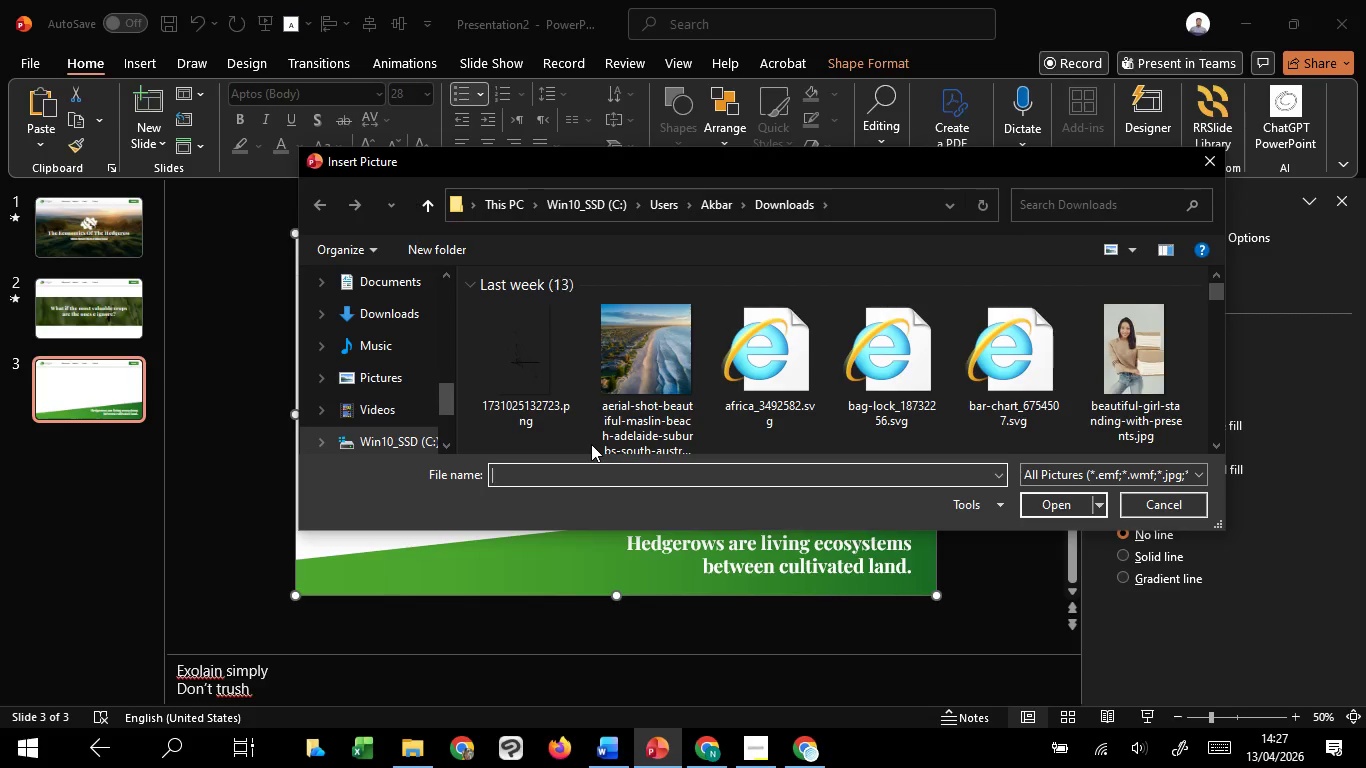 
left_click([554, 335])
 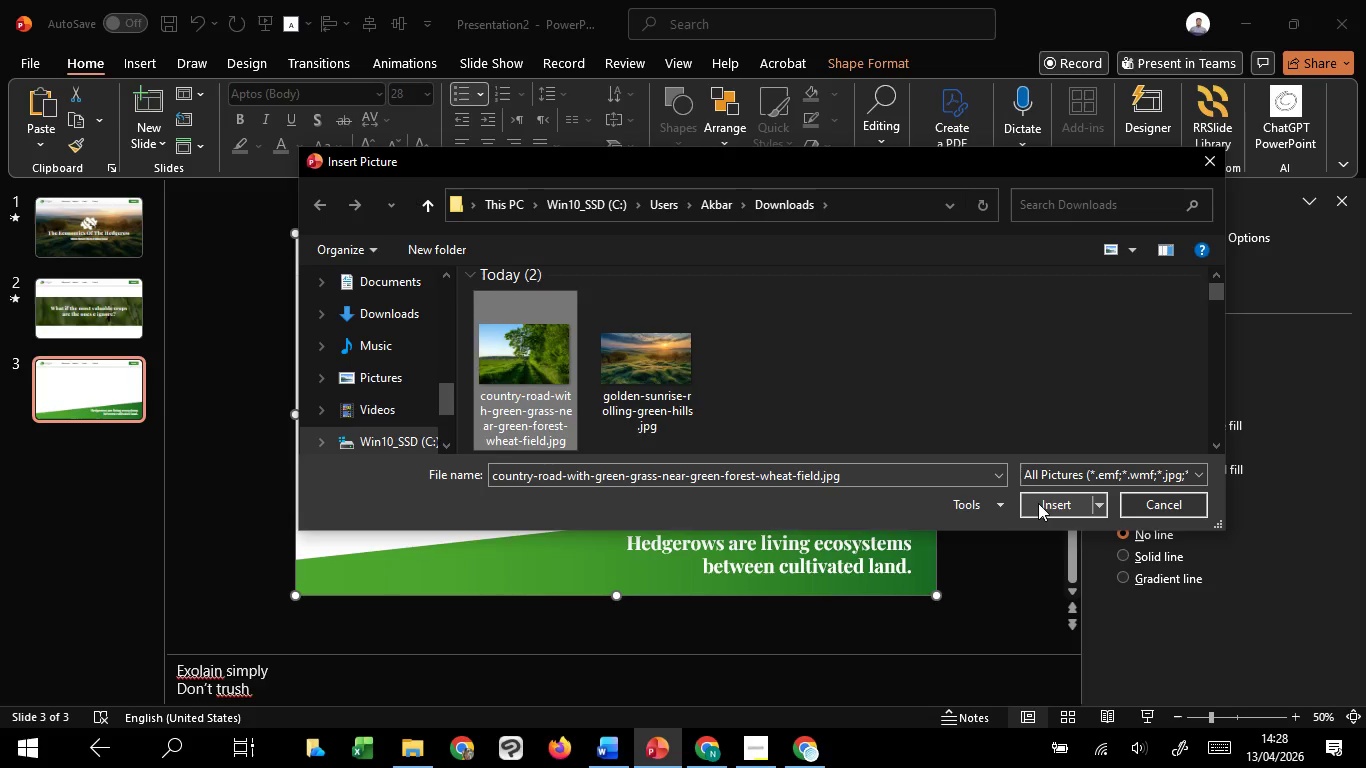 
left_click([1038, 503])
 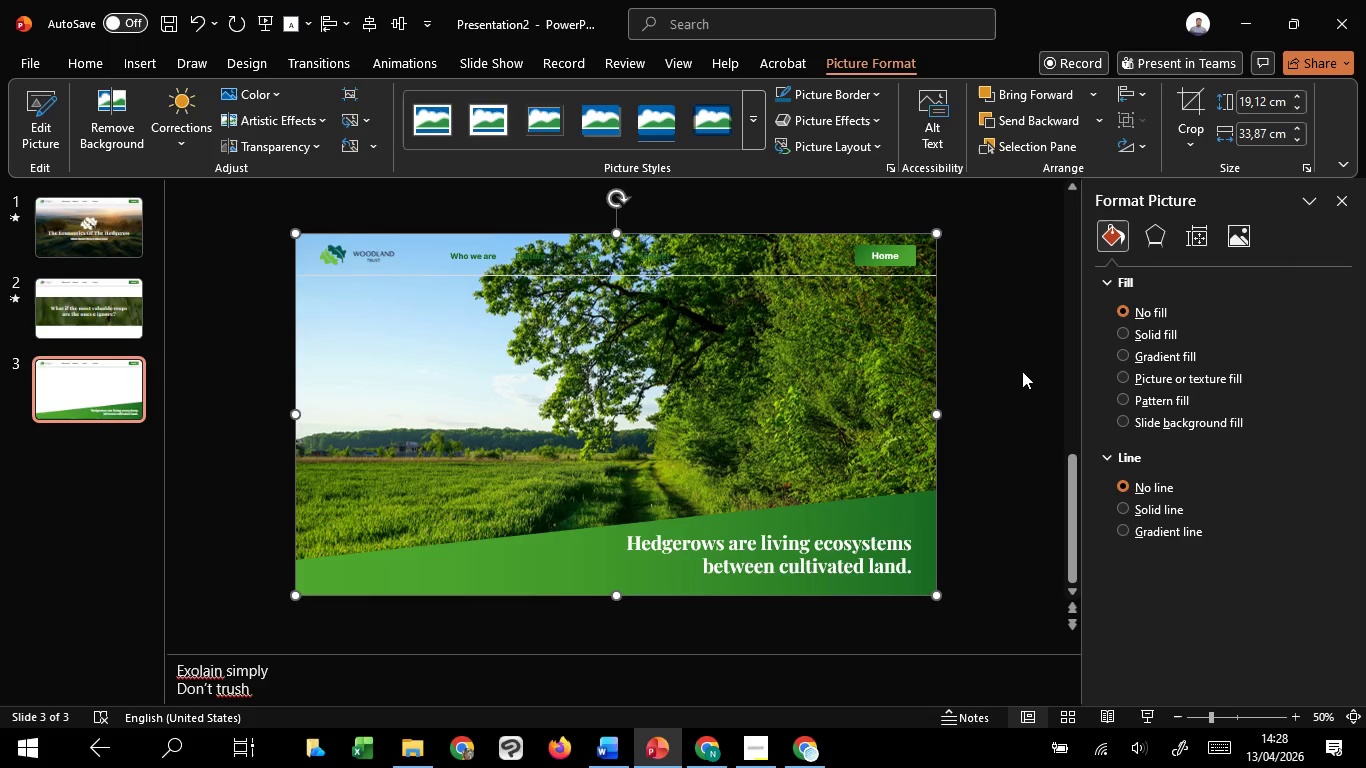 
left_click([1022, 371])
 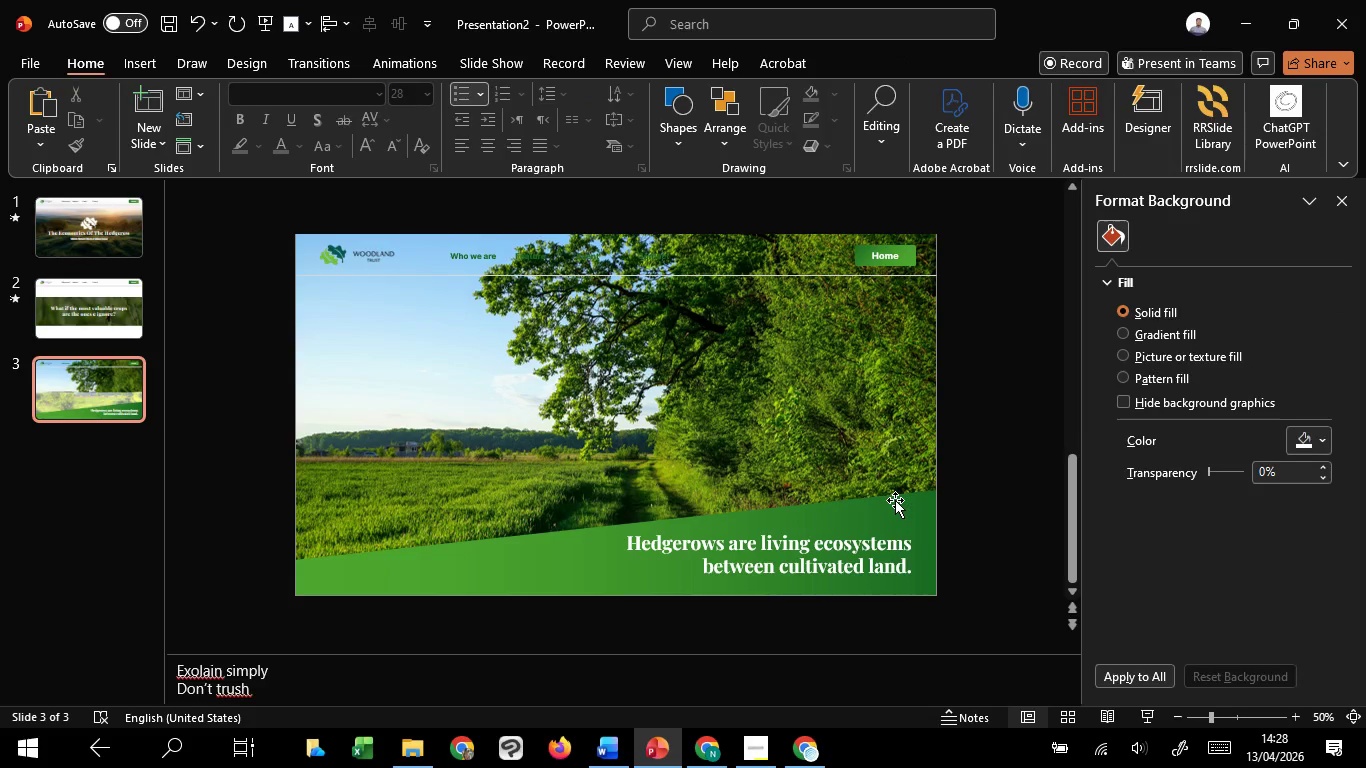 
left_click([895, 505])
 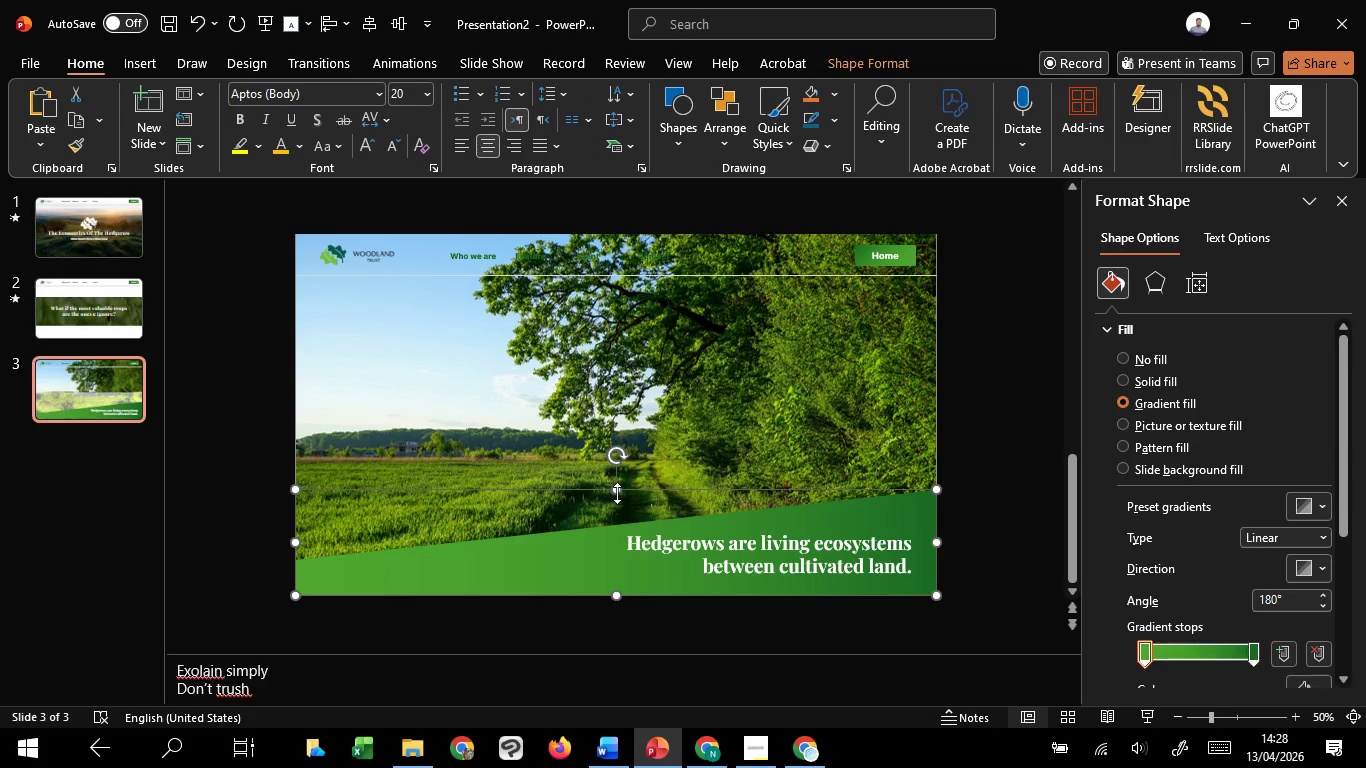 
left_click_drag(start_coordinate=[617, 492], to_coordinate=[620, 498])
 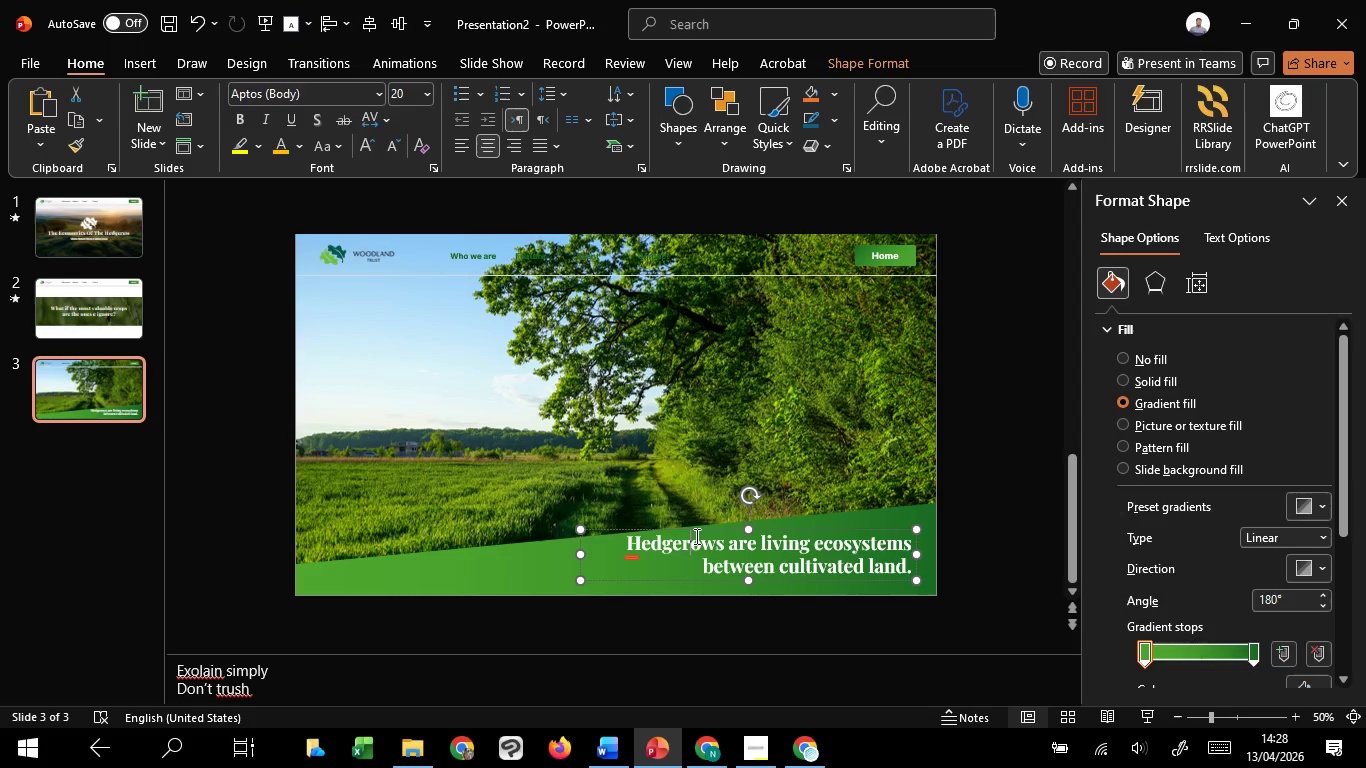 
left_click([695, 536])
 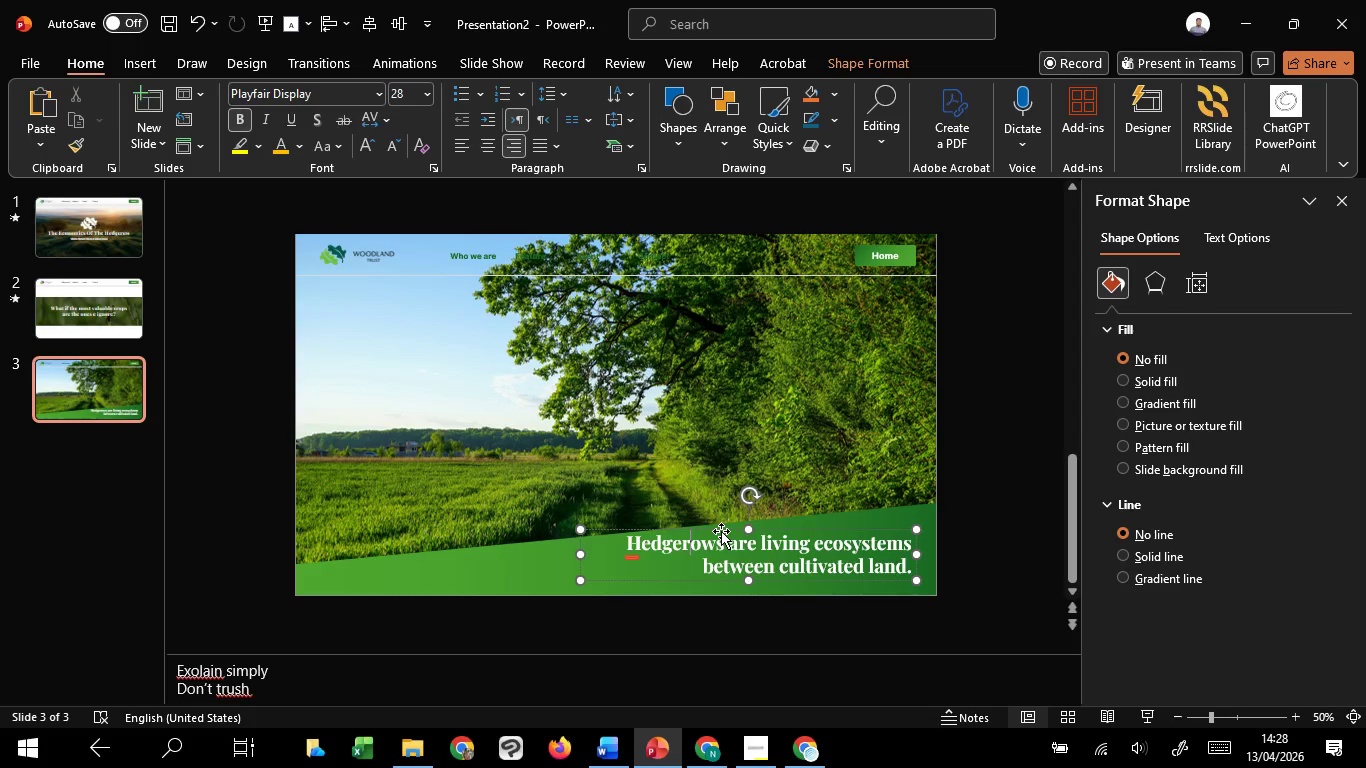 
left_click_drag(start_coordinate=[719, 529], to_coordinate=[719, 535])
 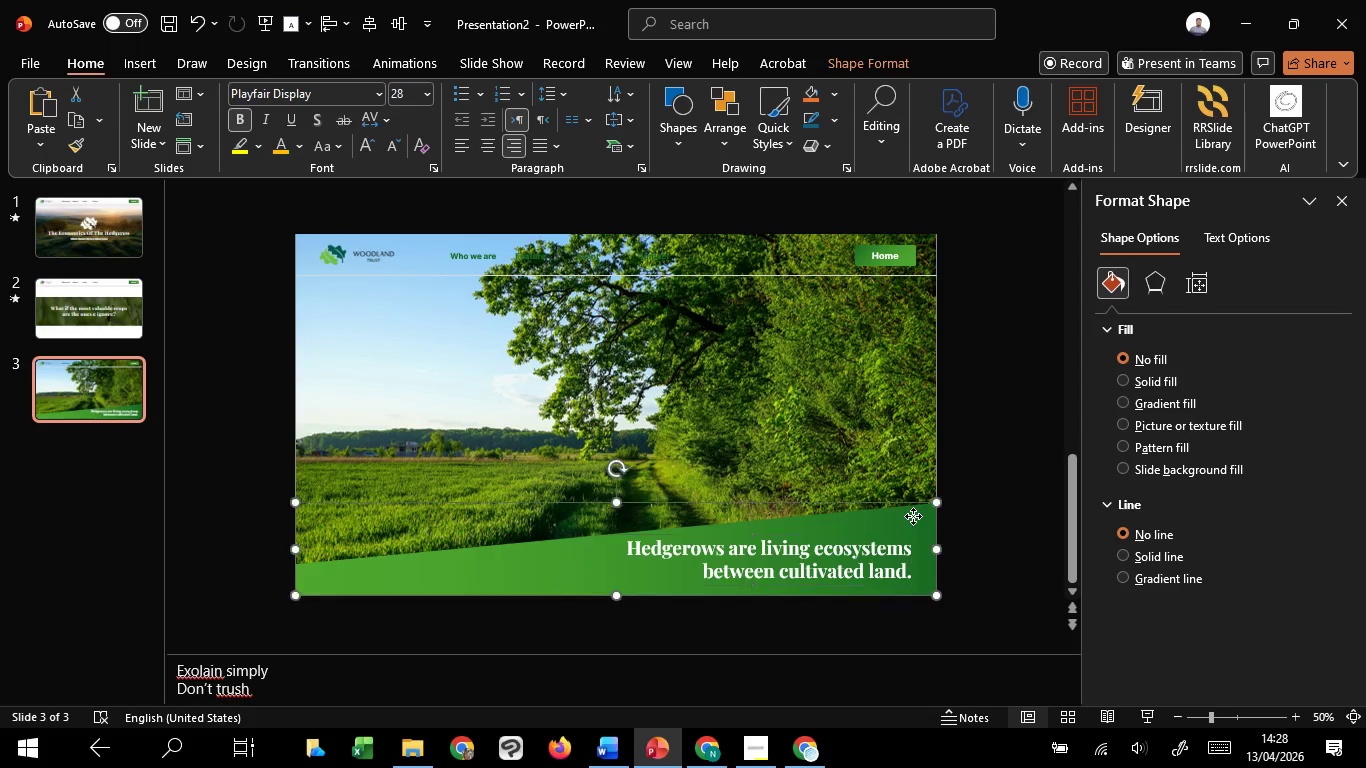 
left_click([913, 516])
 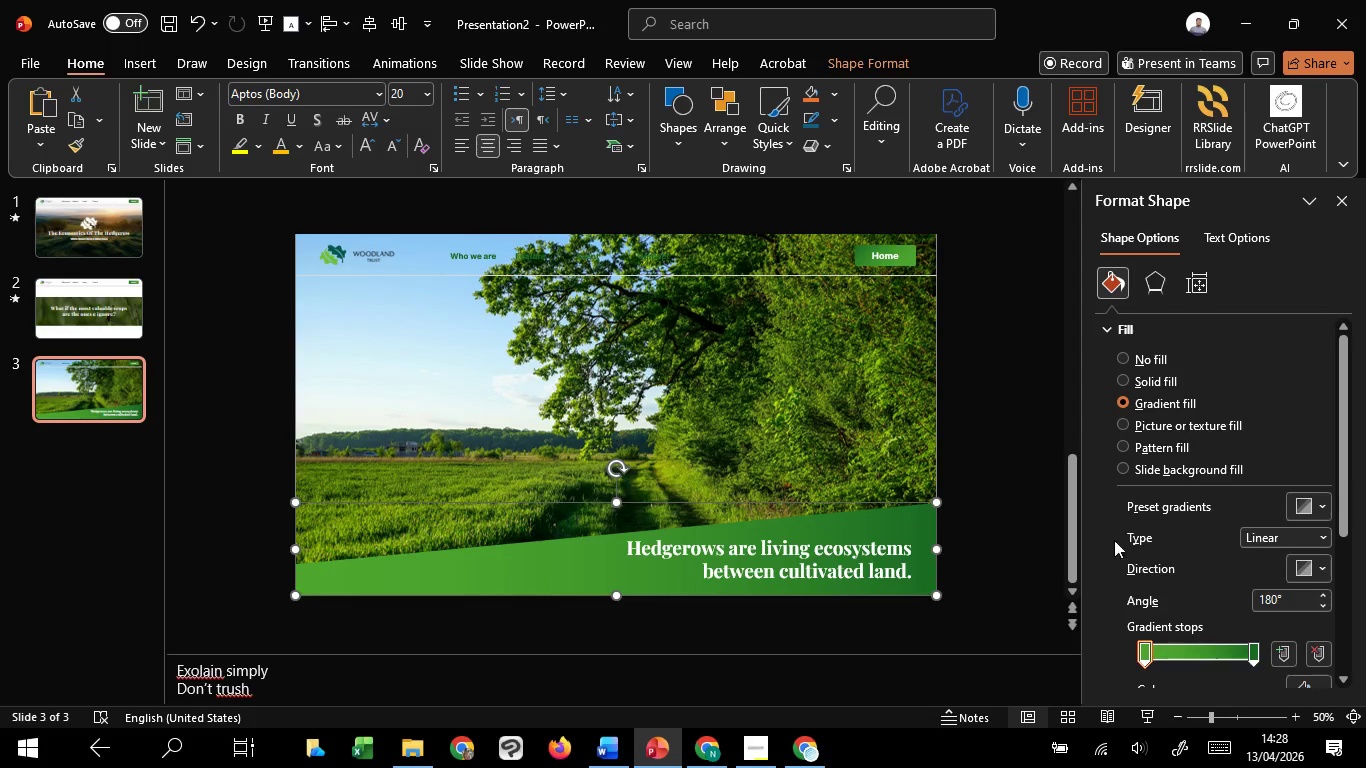 
scroll: coordinate [1115, 509], scroll_direction: down, amount: 4.0
 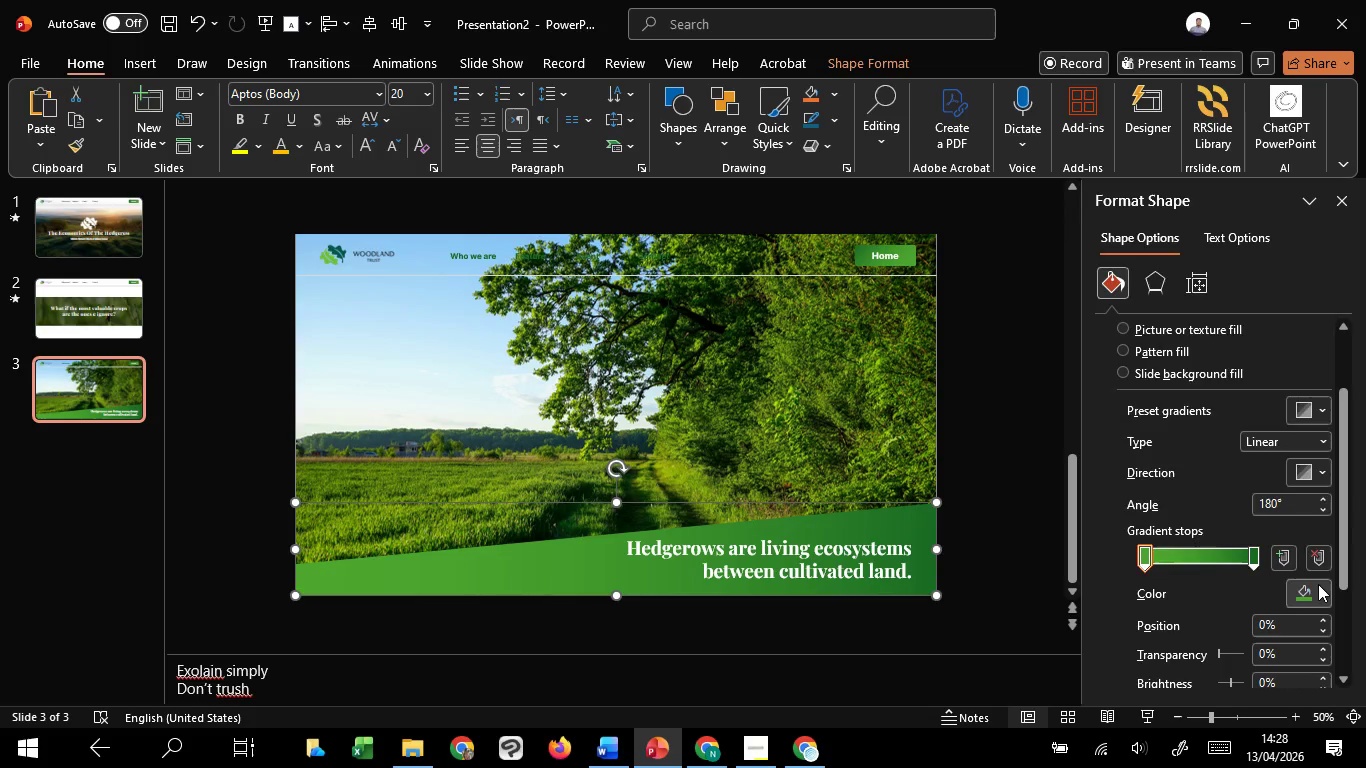 
left_click([1318, 584])
 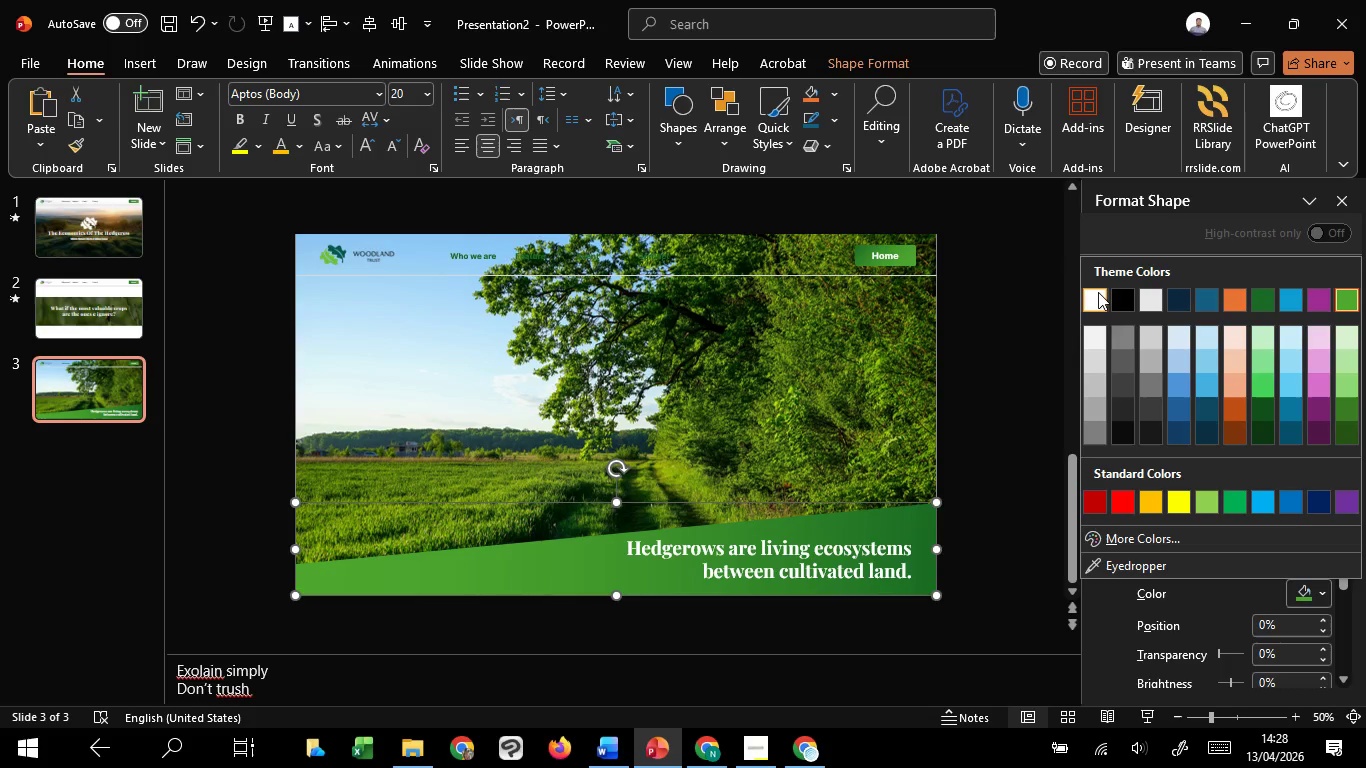 
left_click([1098, 292])
 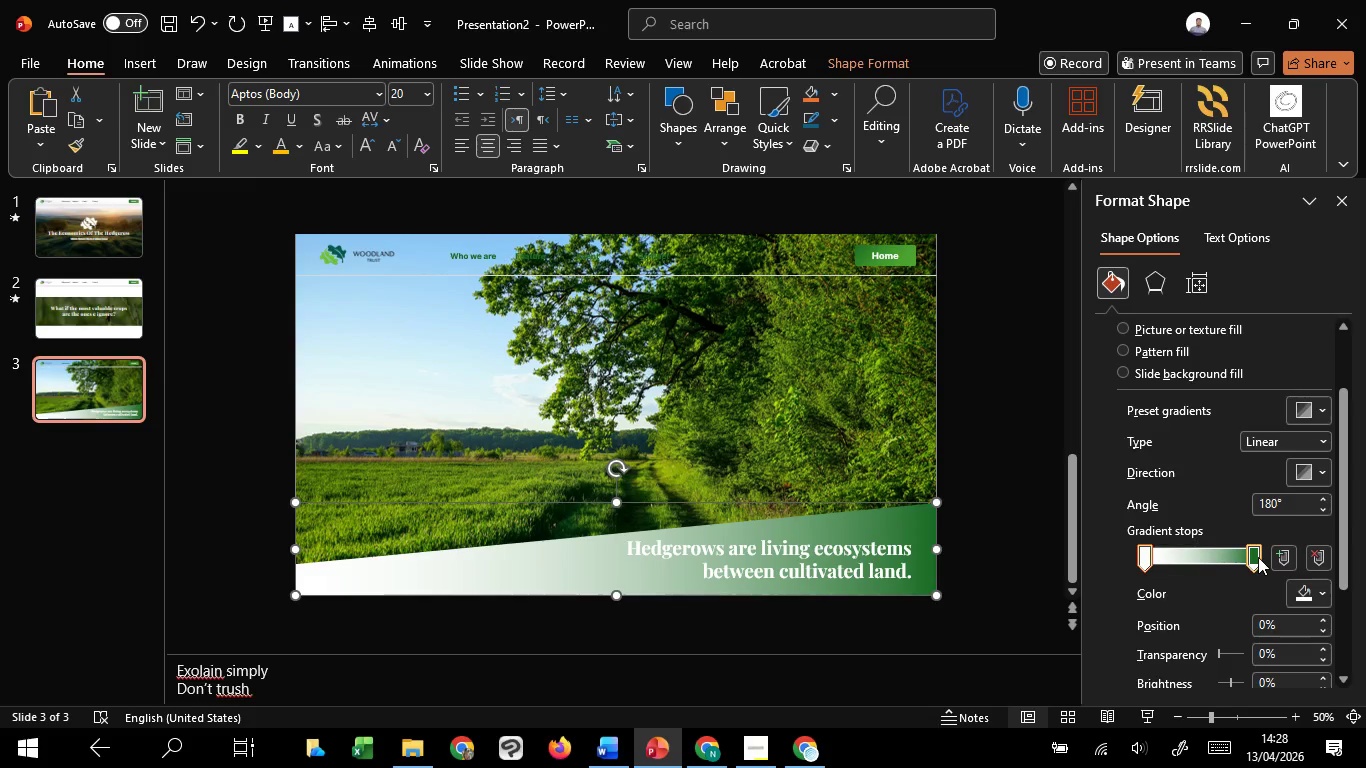 
left_click([1258, 557])
 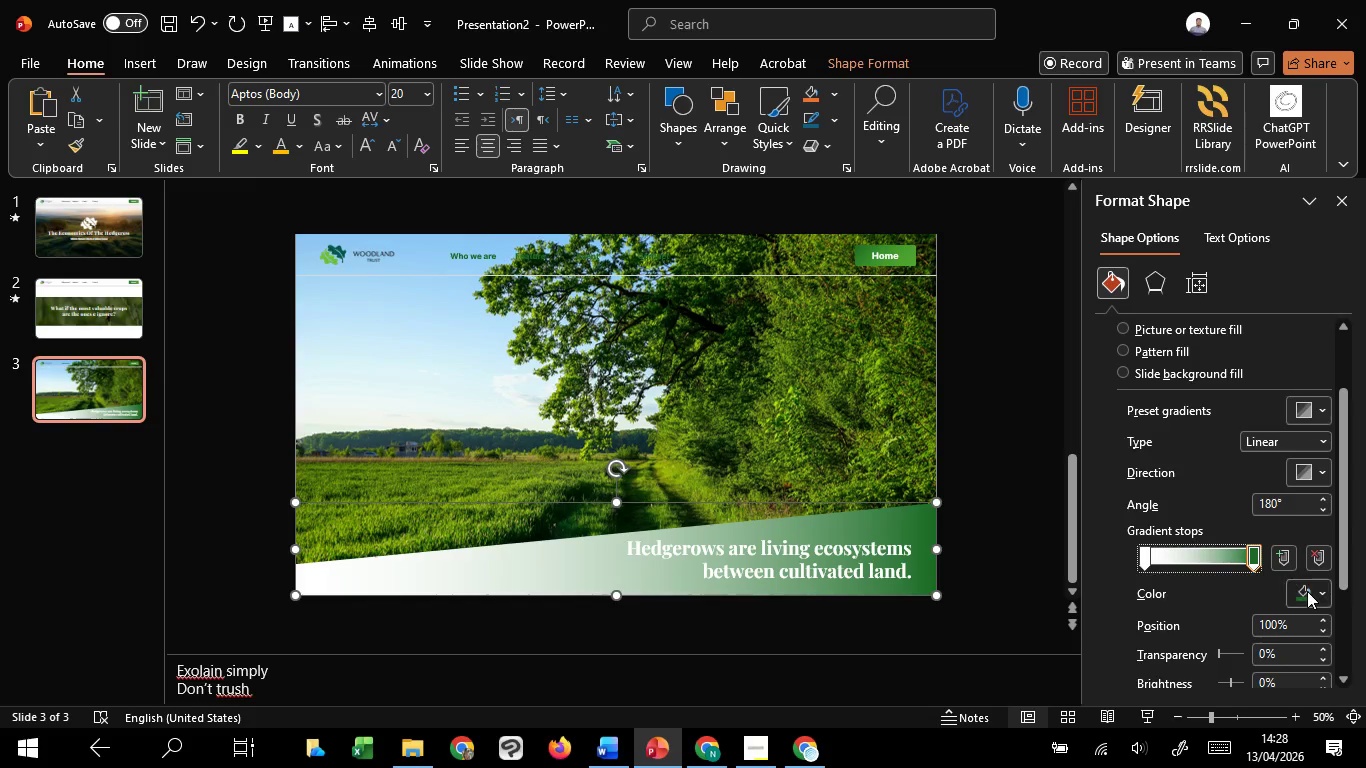 
left_click([1307, 591])
 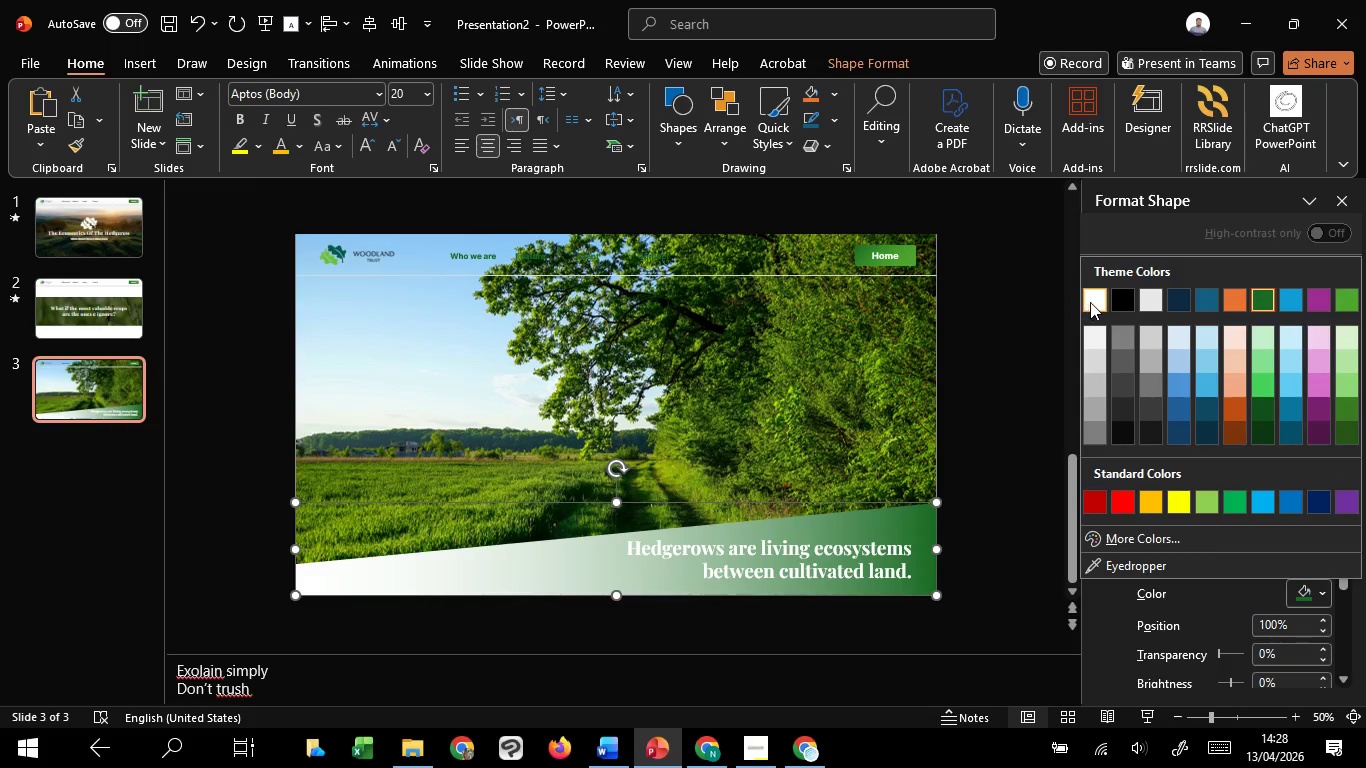 
left_click([1091, 302])
 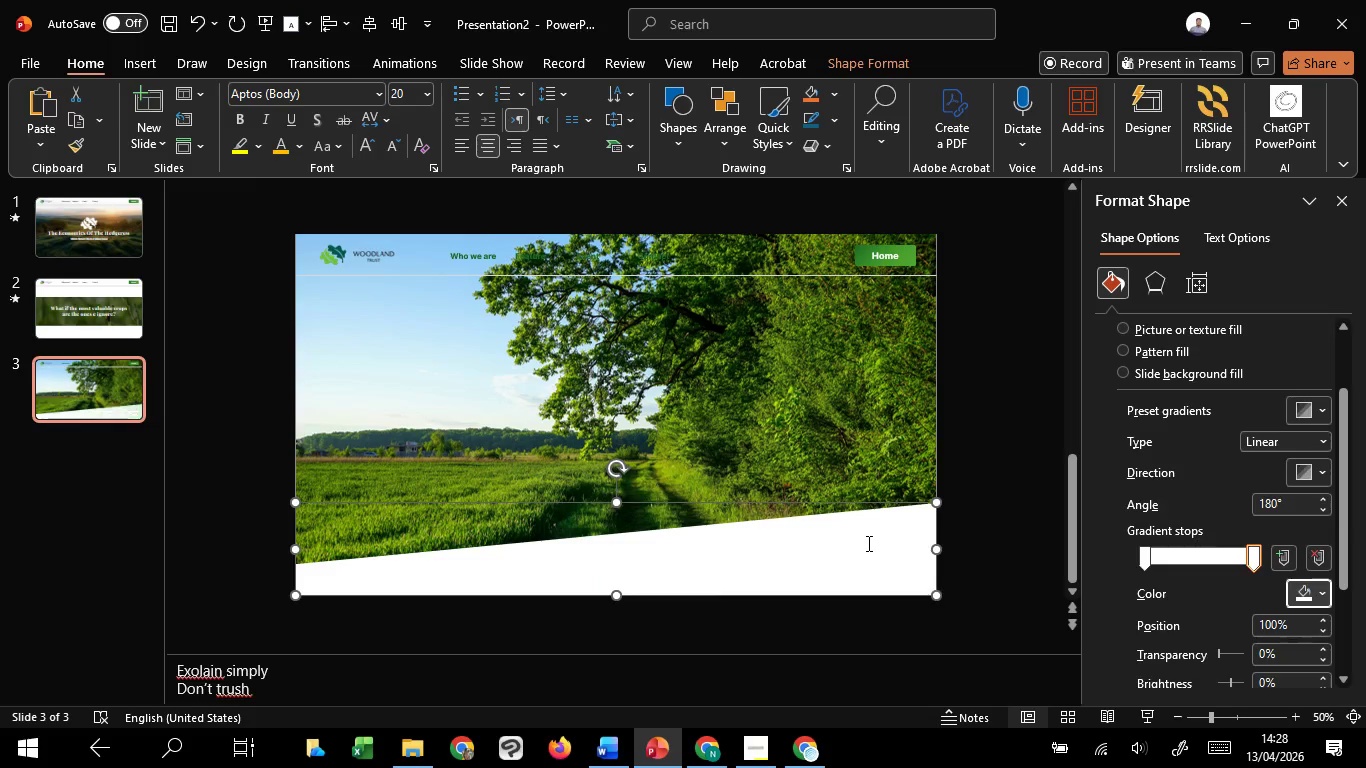 
left_click([867, 543])
 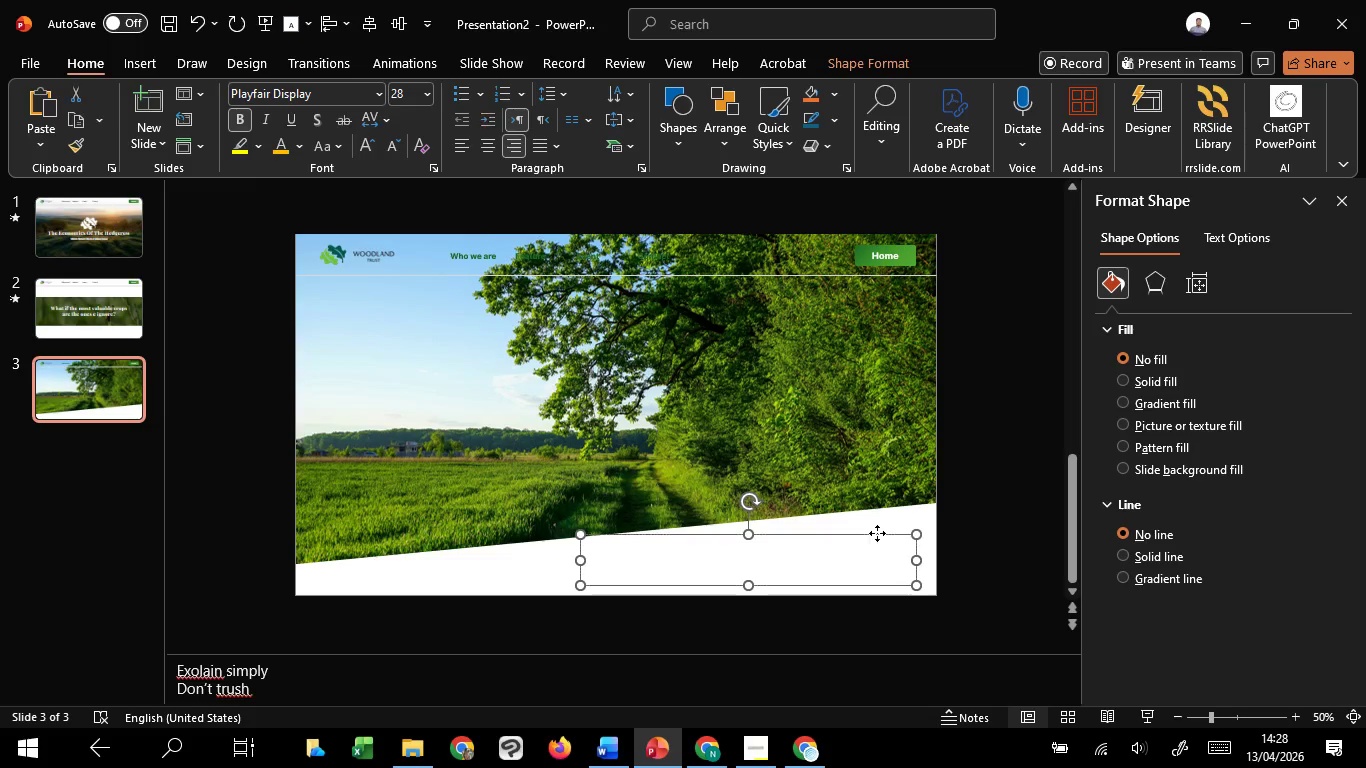 
left_click([877, 533])
 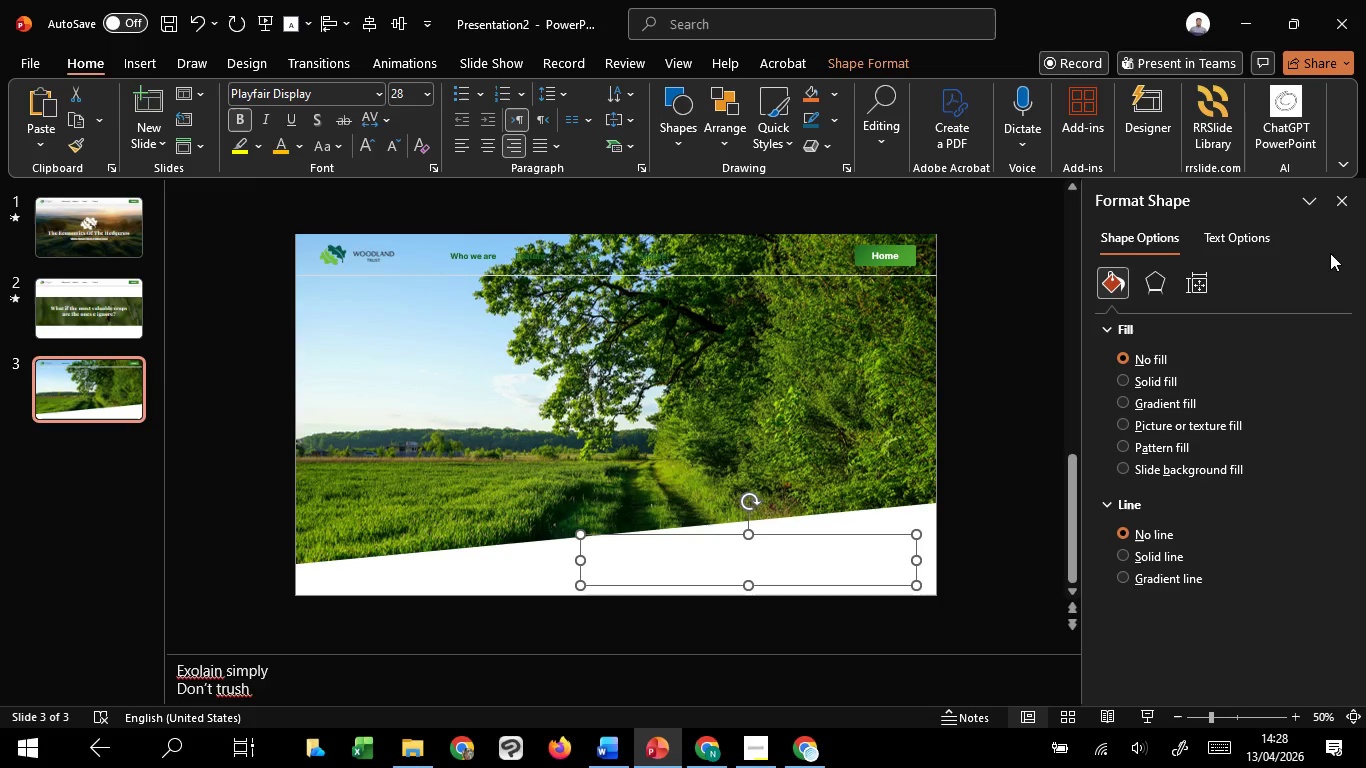 
left_click([1237, 229])
 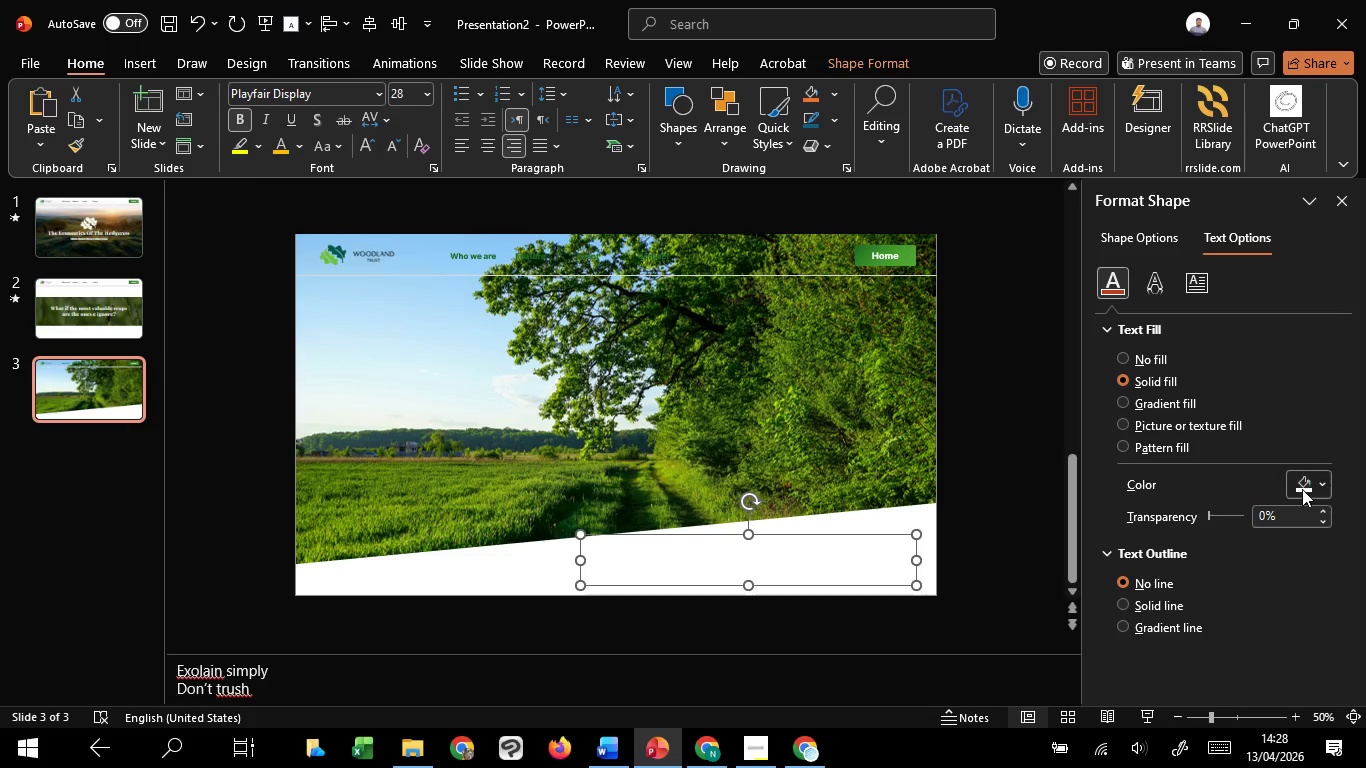 
left_click([1302, 489])
 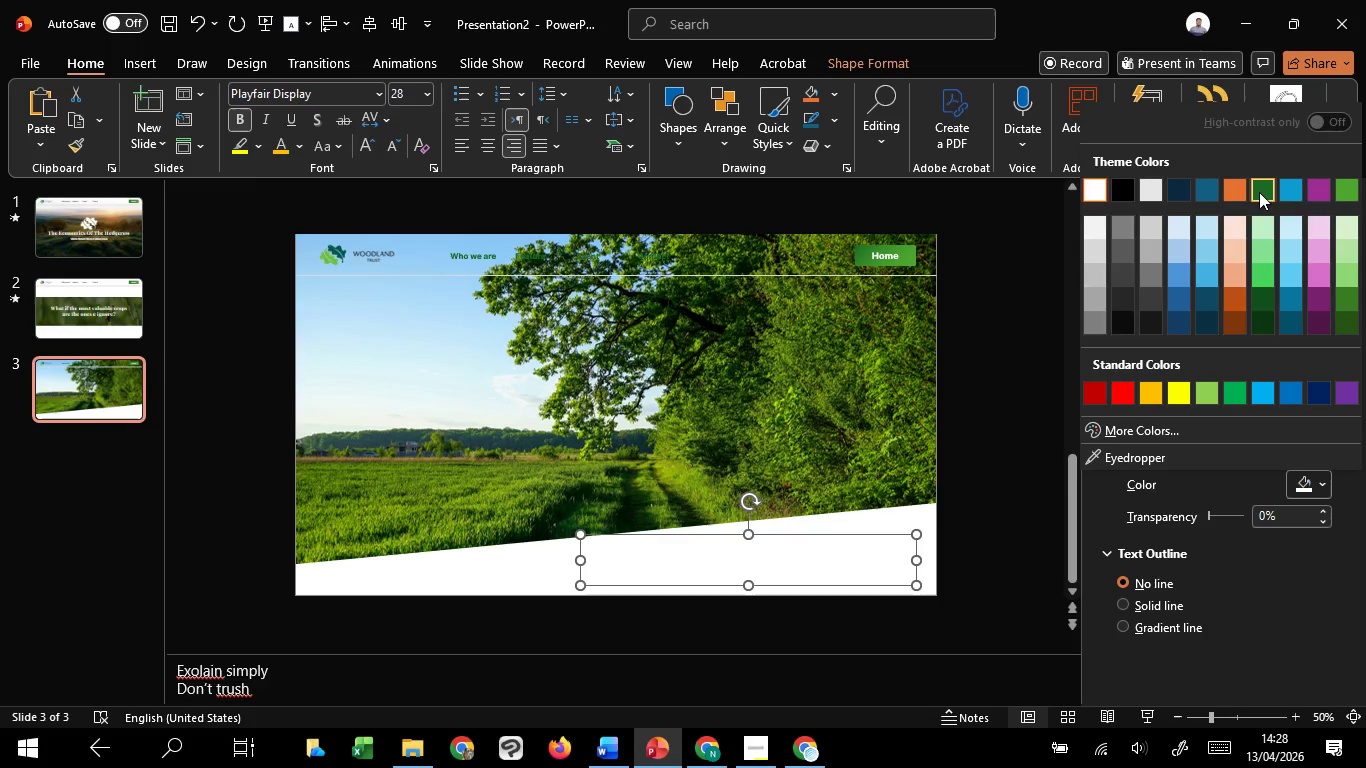 
left_click([1258, 192])
 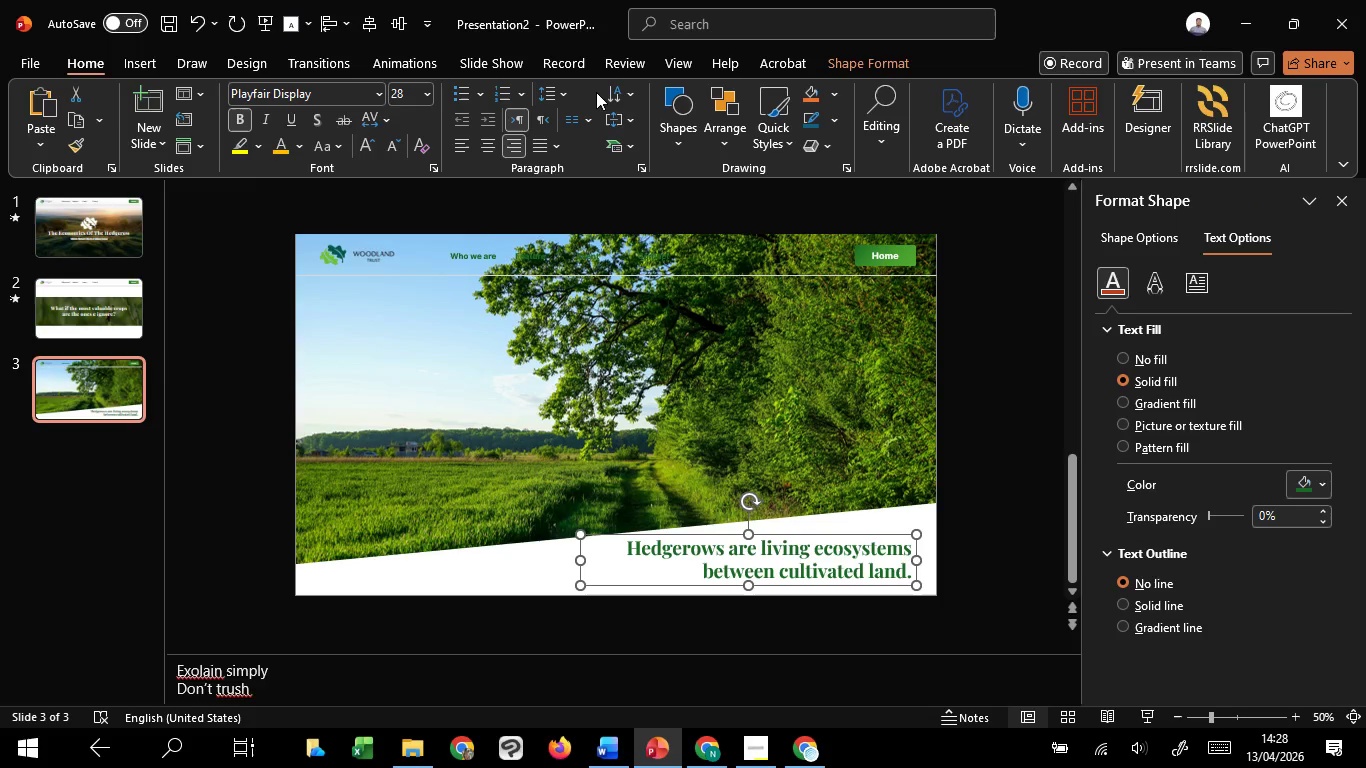 
left_click([557, 88])
 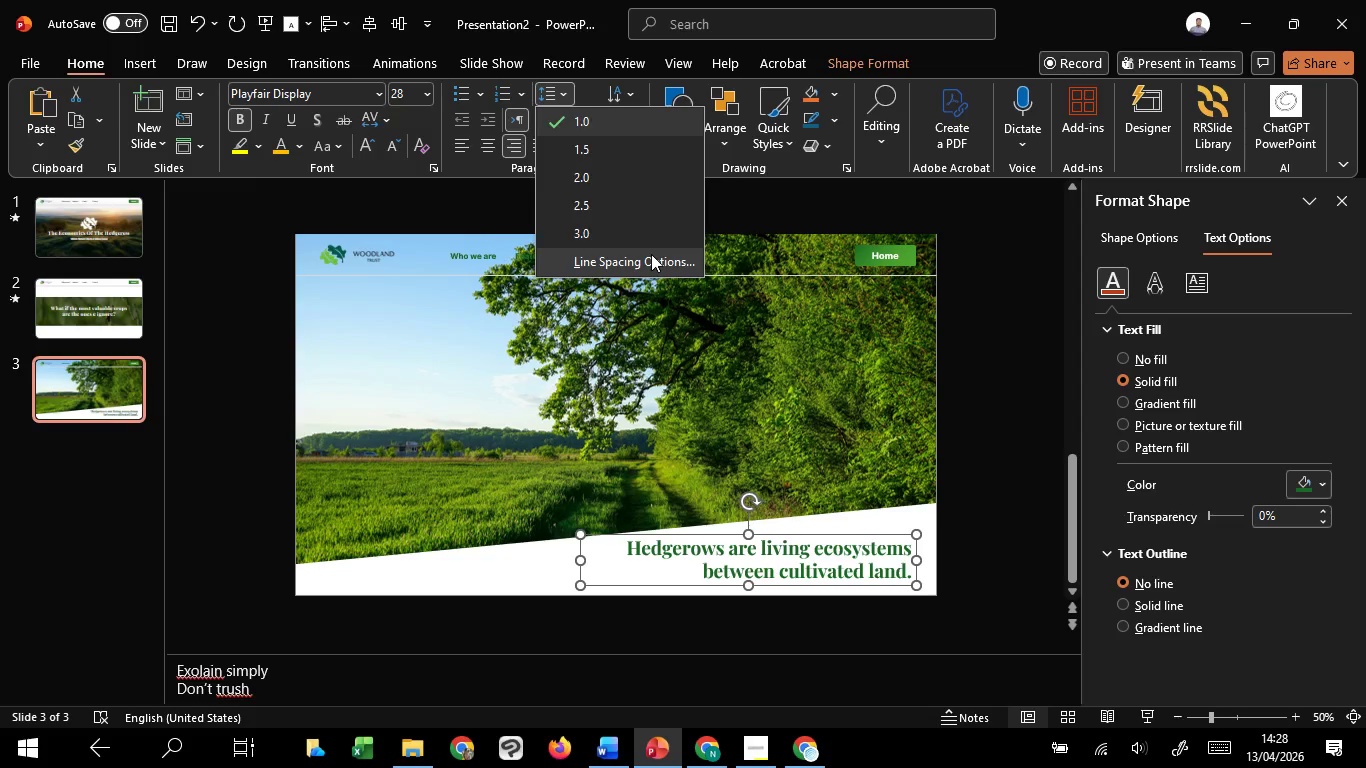 
left_click([651, 254])
 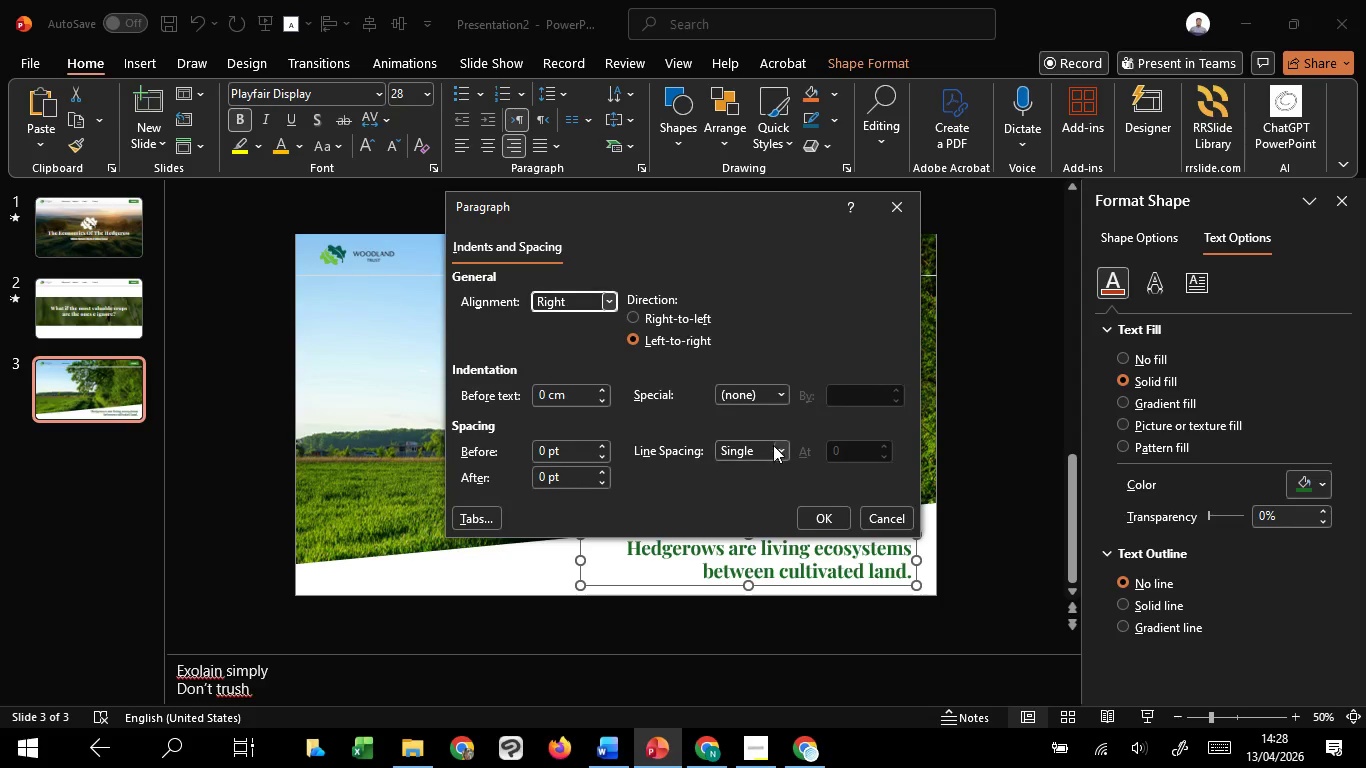 
left_click([773, 445])
 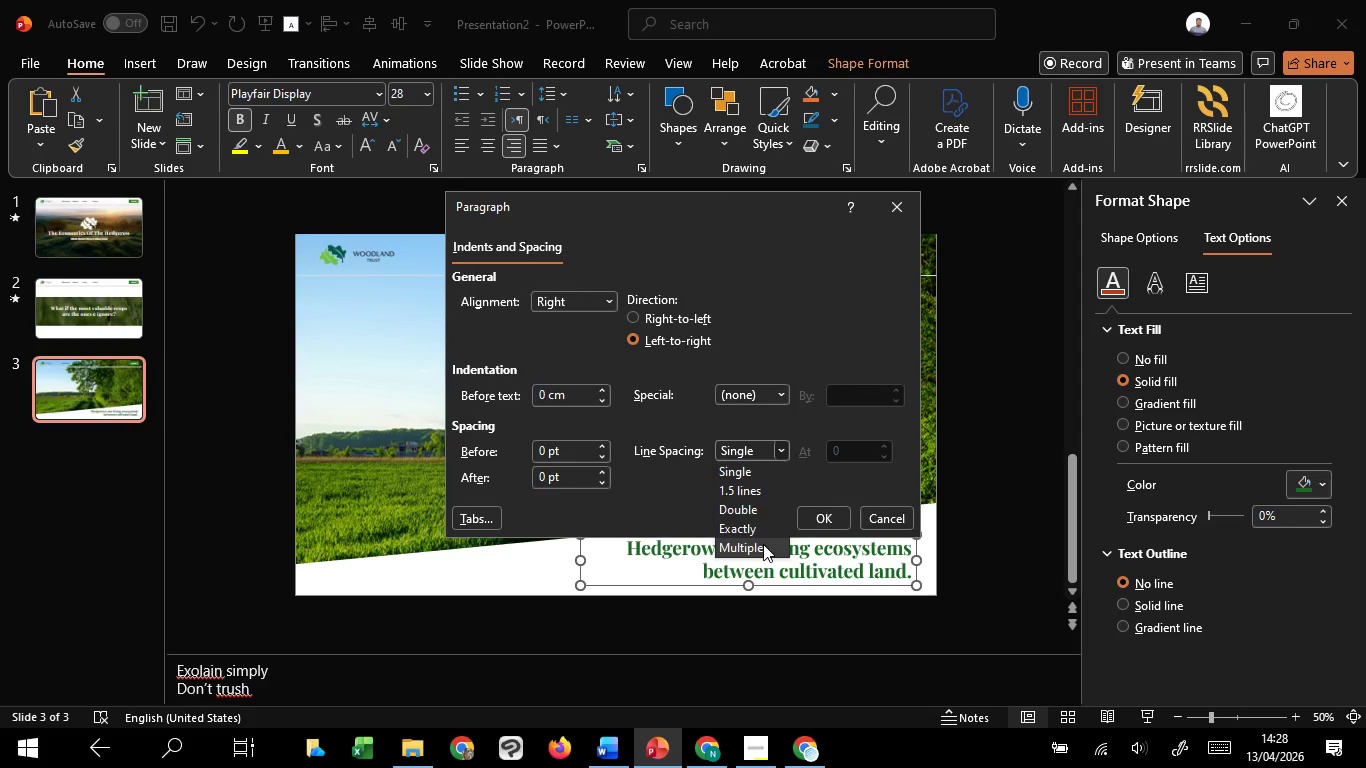 
left_click([764, 546])
 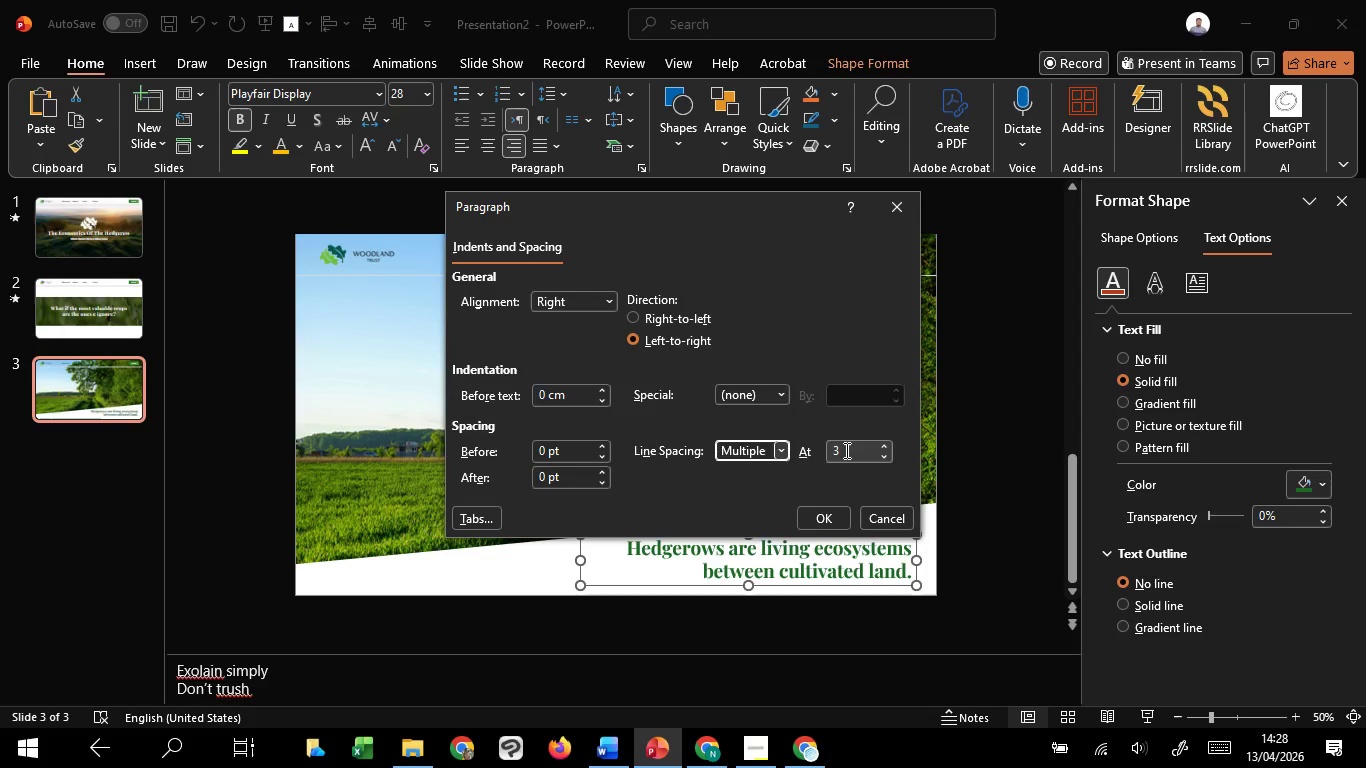 
left_click_drag(start_coordinate=[845, 450], to_coordinate=[772, 450])
 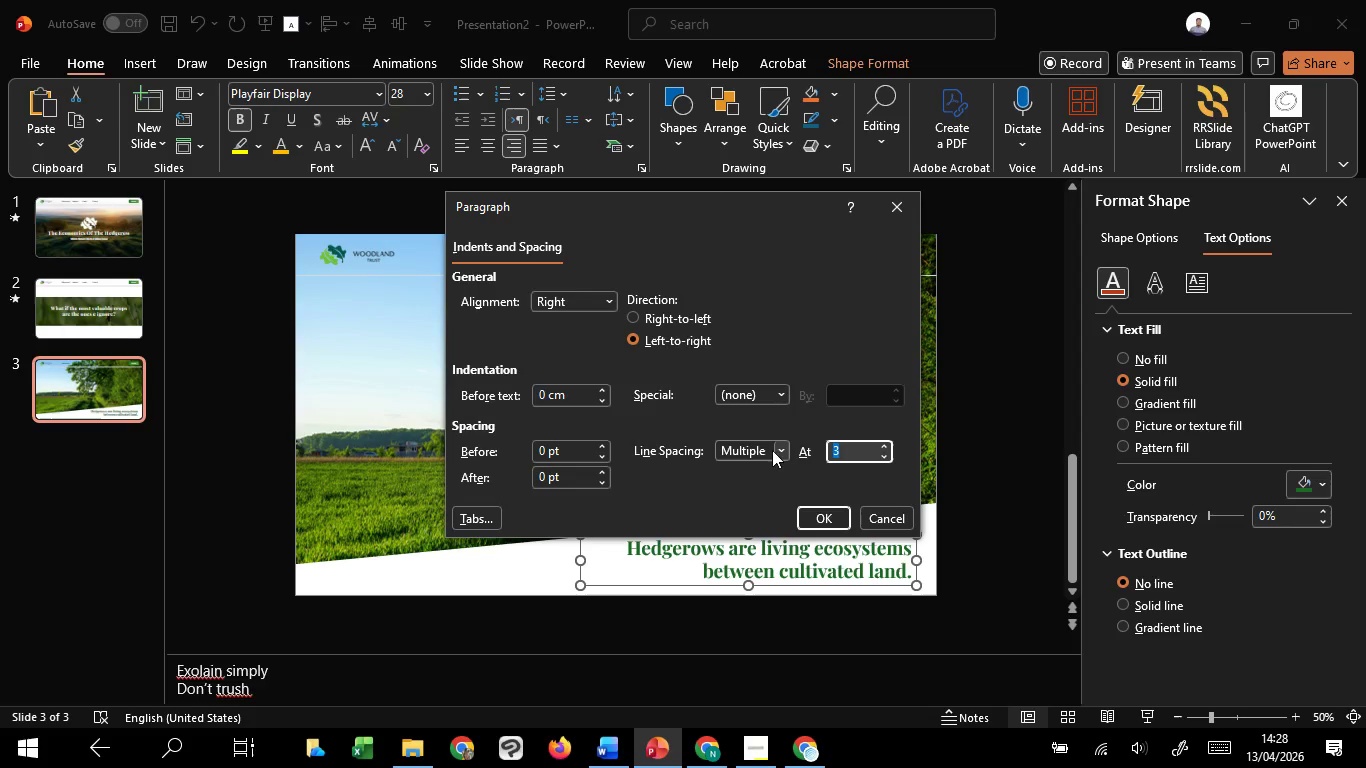 
key(0)
 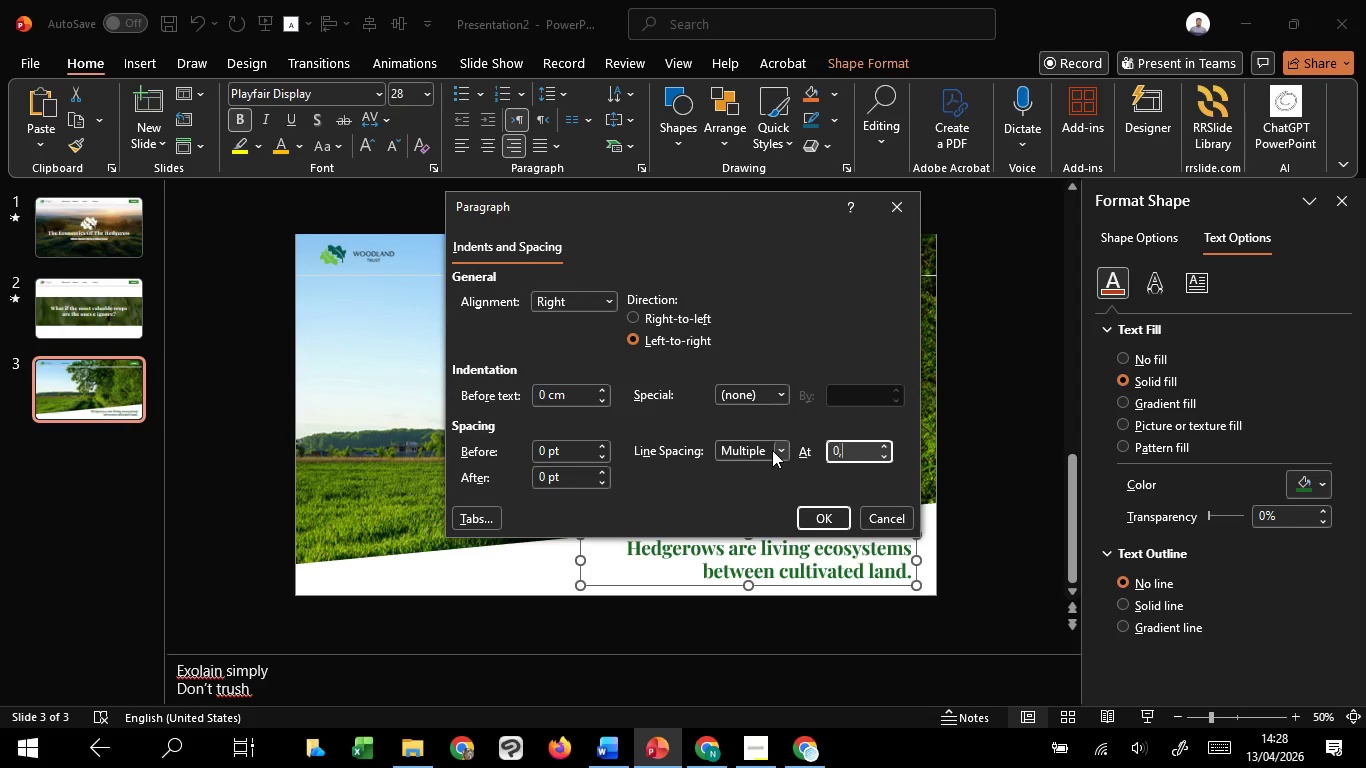 
key(Comma)
 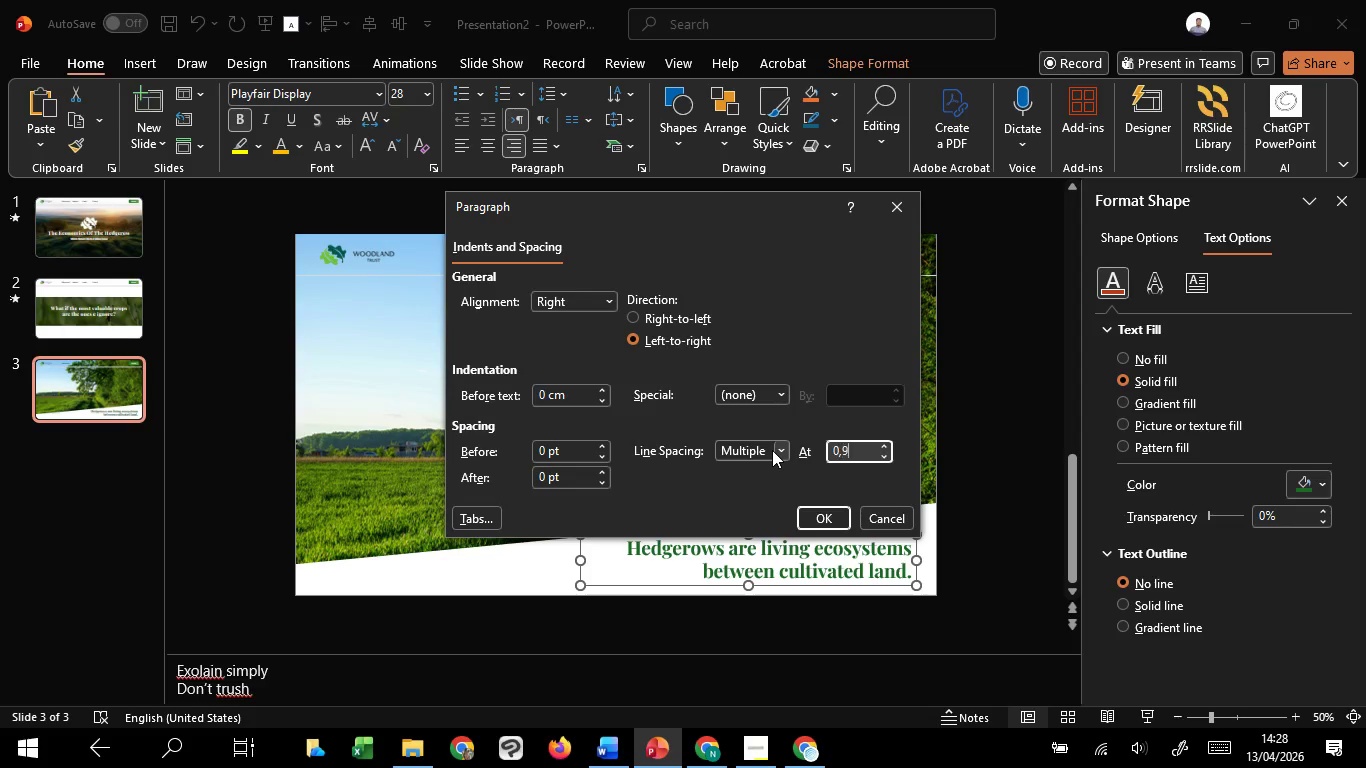 
key(9)
 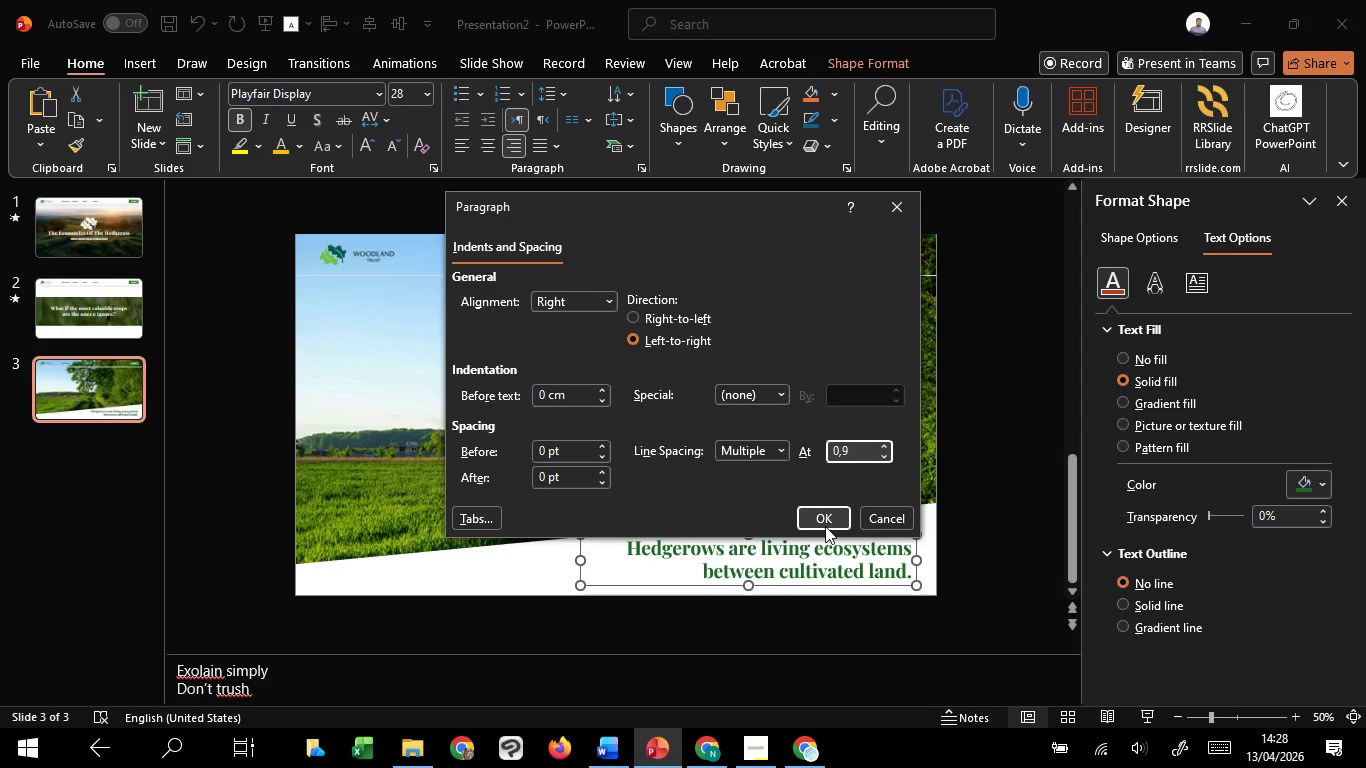 
left_click([825, 526])
 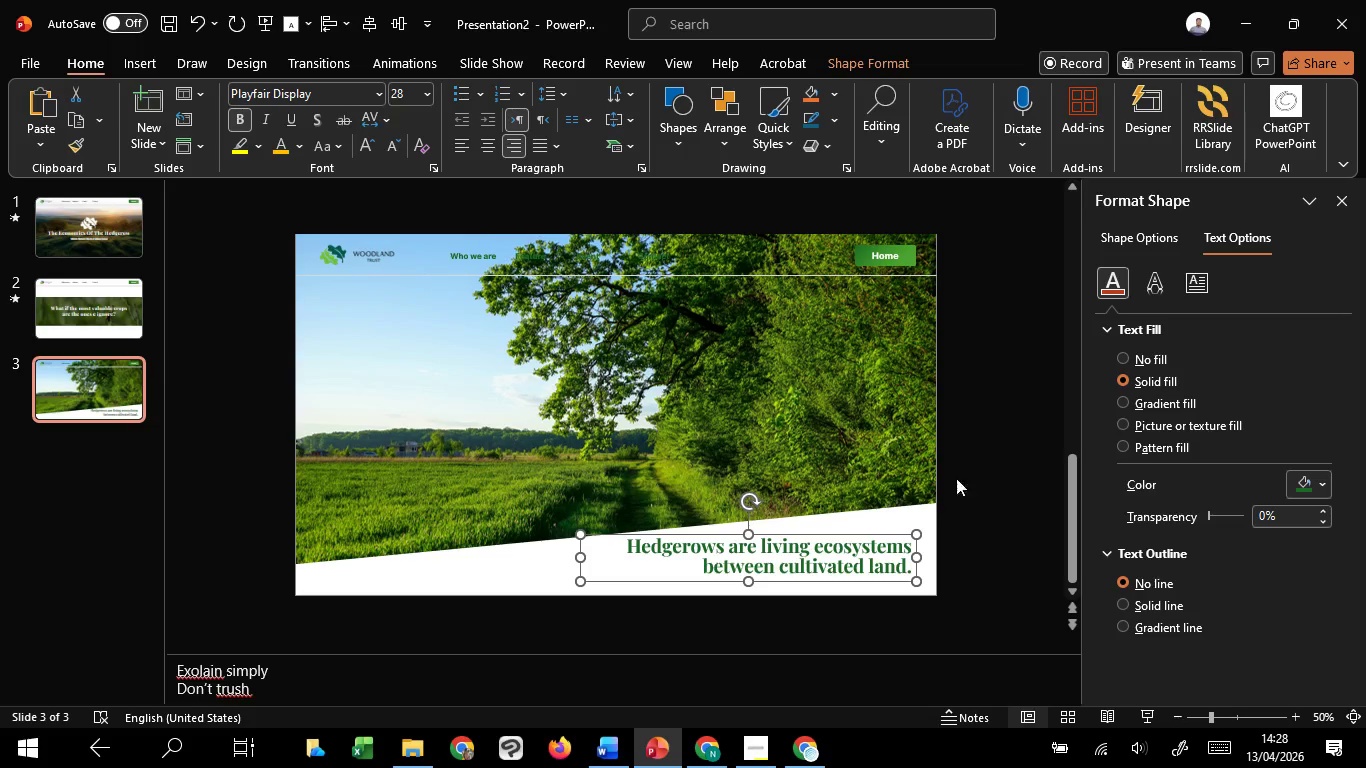 
left_click([997, 453])
 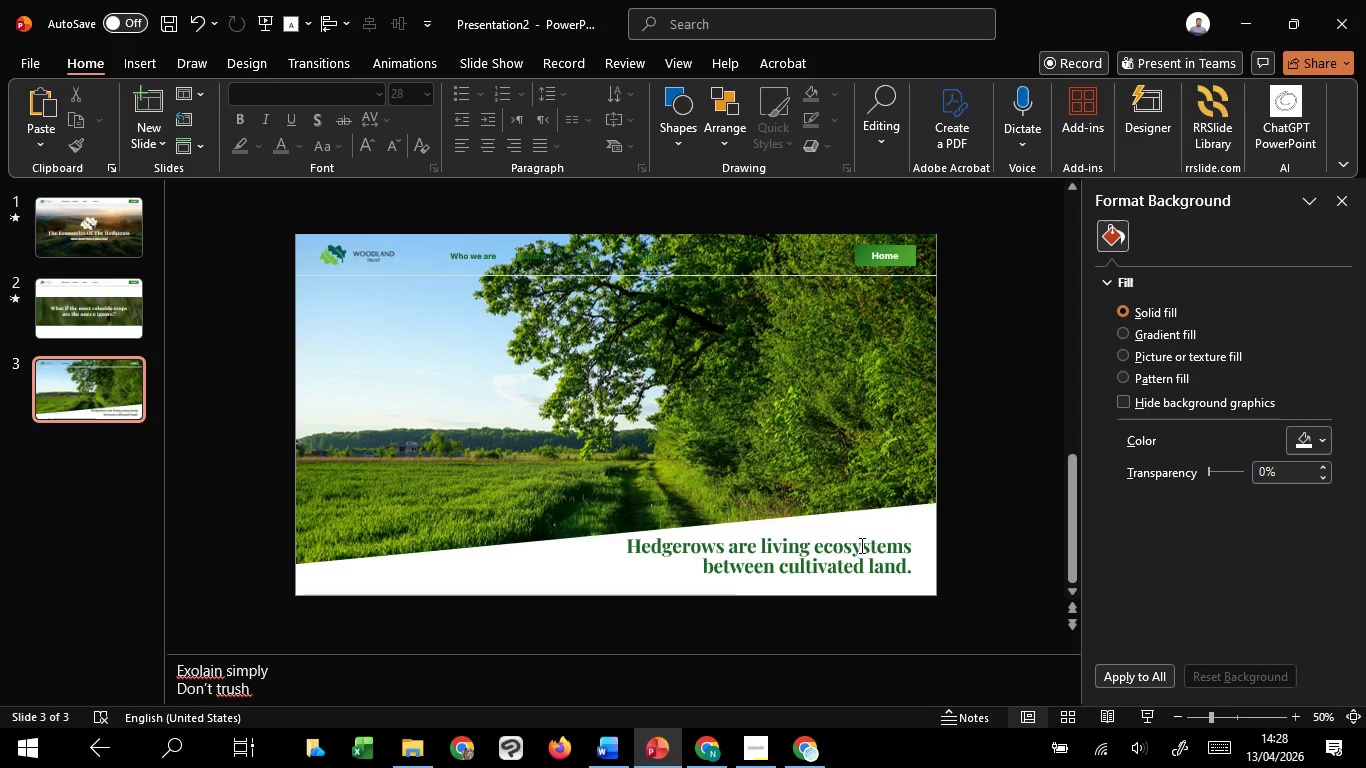 
left_click([857, 549])
 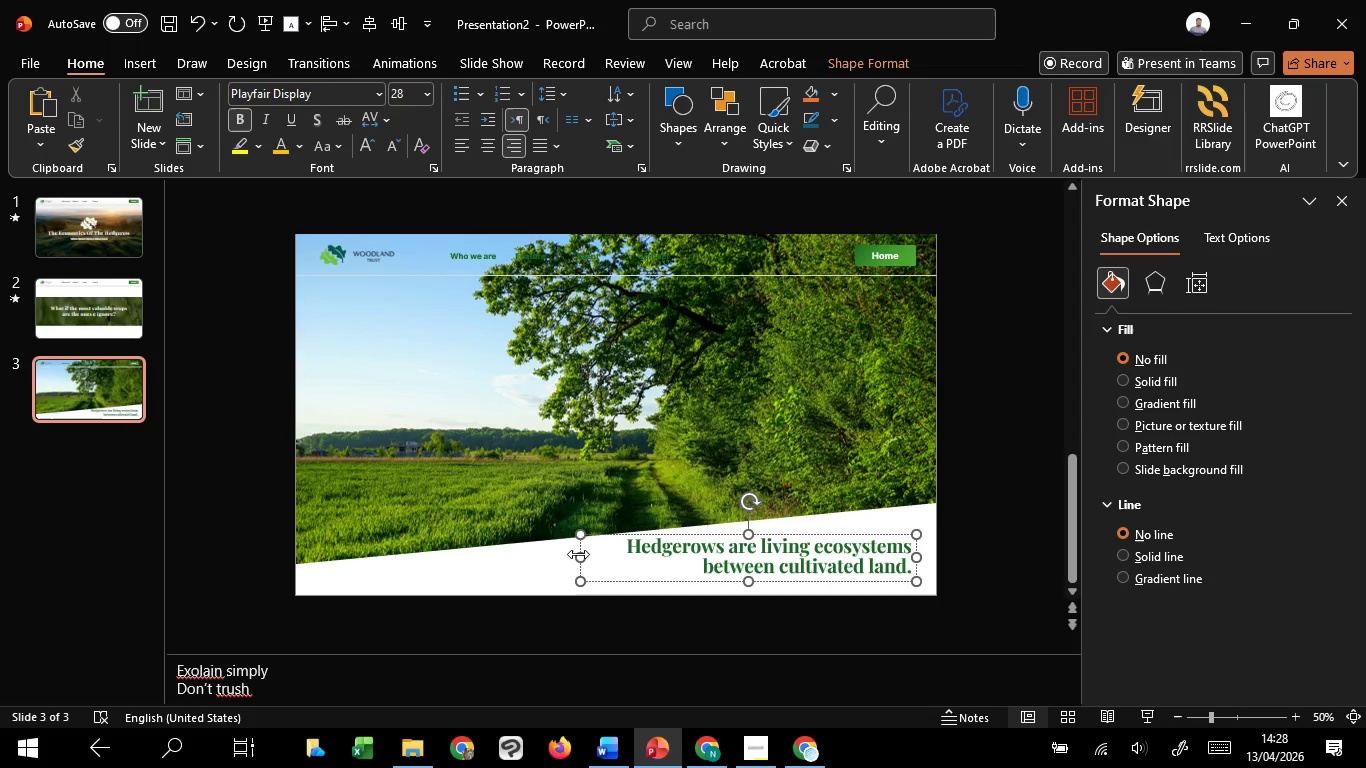 
left_click_drag(start_coordinate=[578, 554], to_coordinate=[618, 554])
 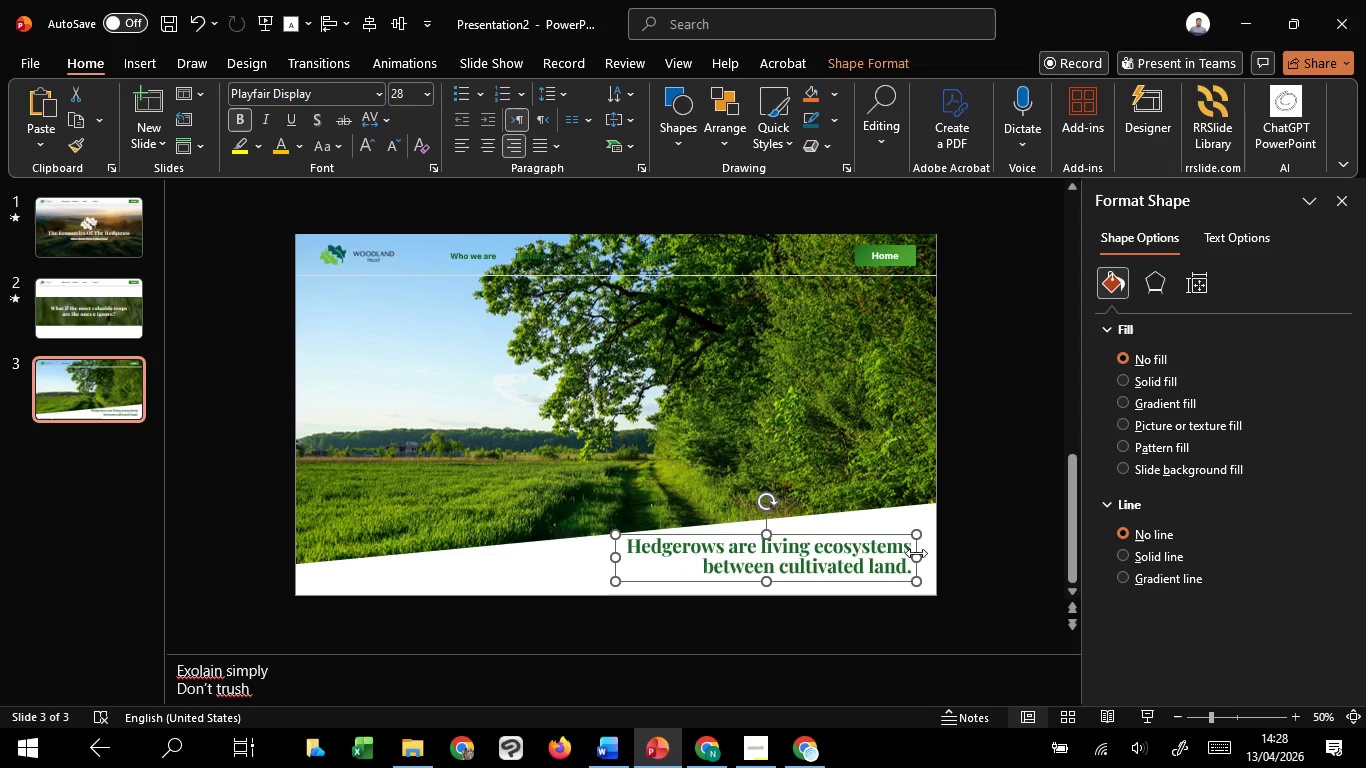 
left_click_drag(start_coordinate=[914, 556], to_coordinate=[912, 548])
 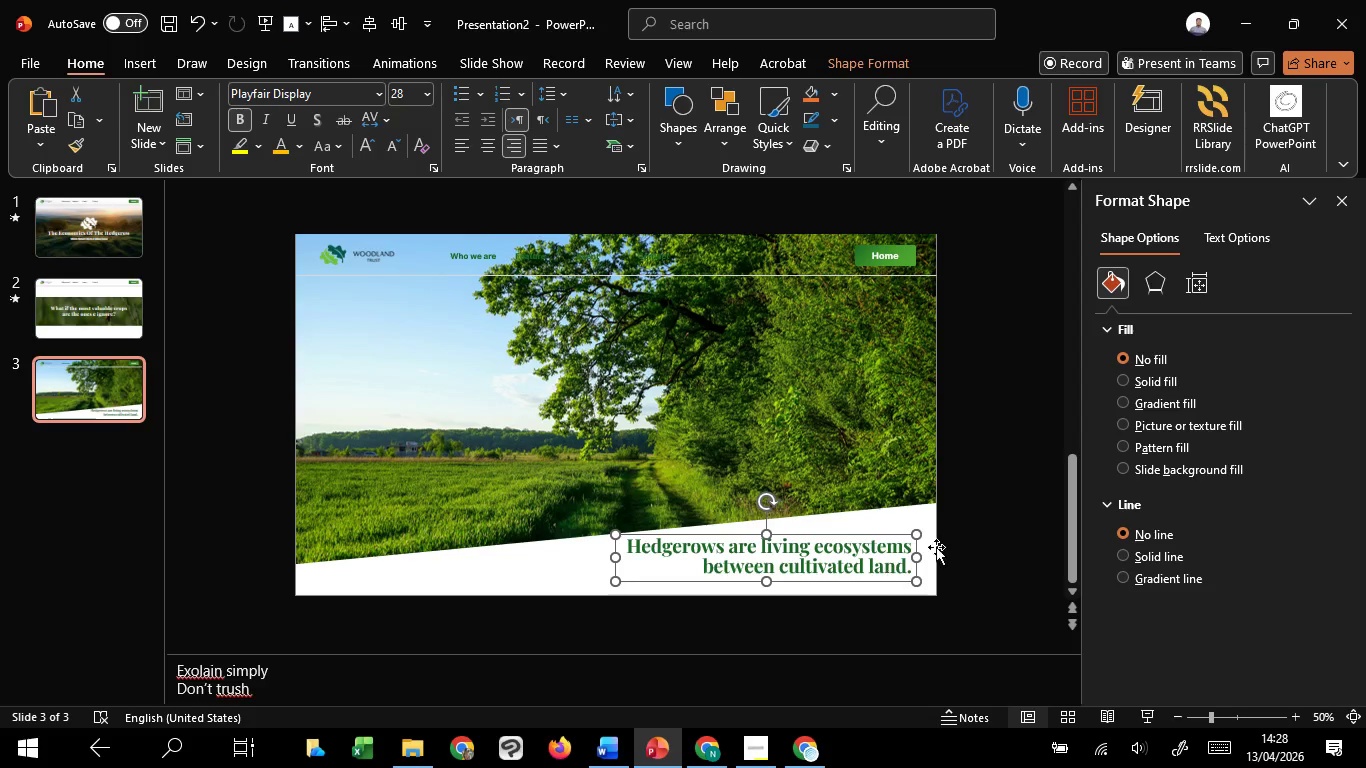 
wait(5.2)
 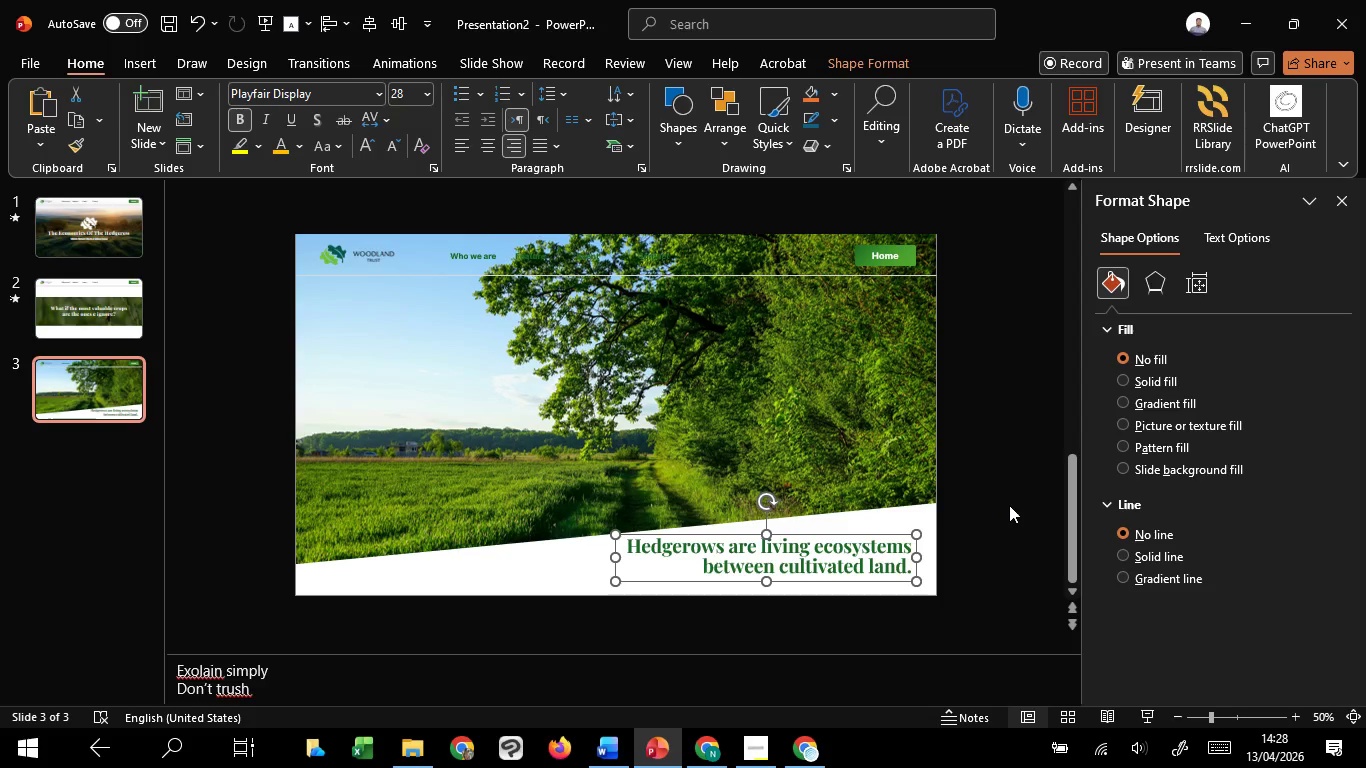 
left_click([981, 489])
 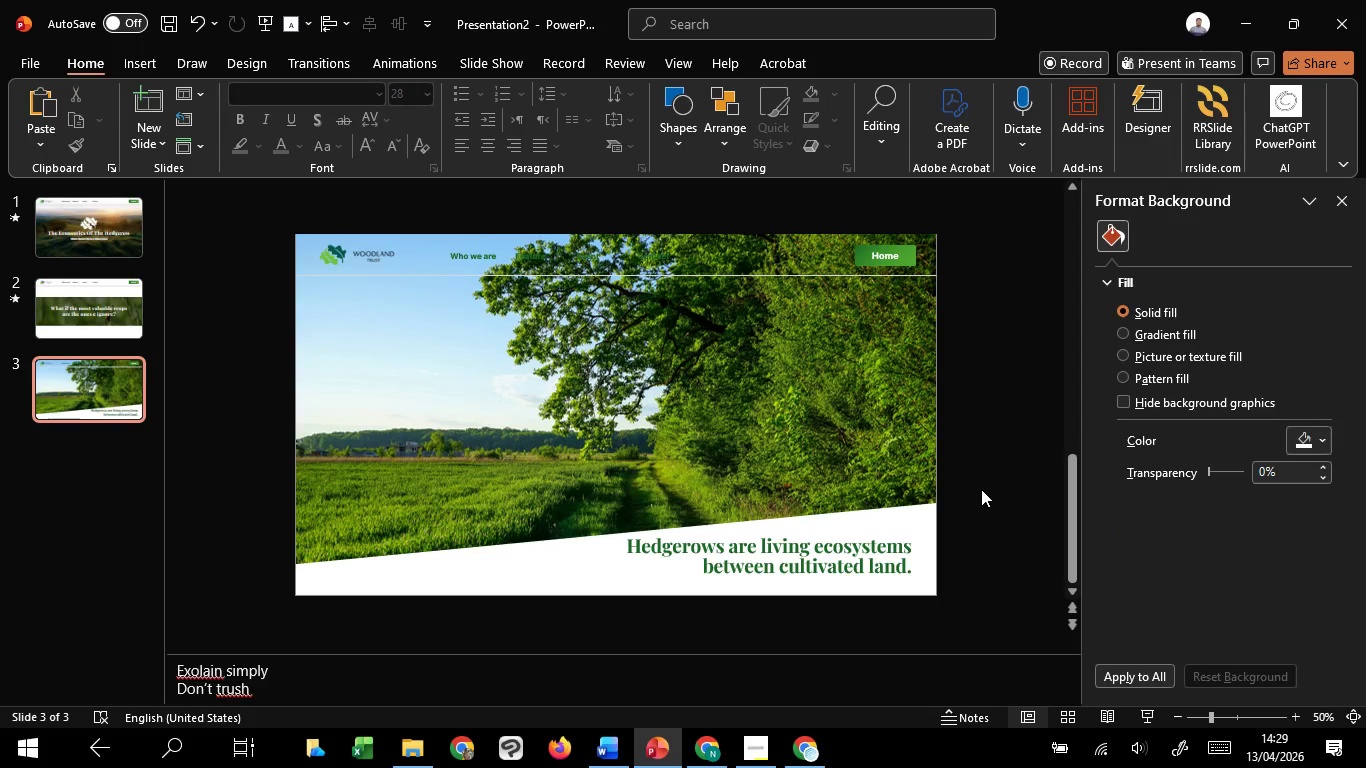 
wait(6.12)
 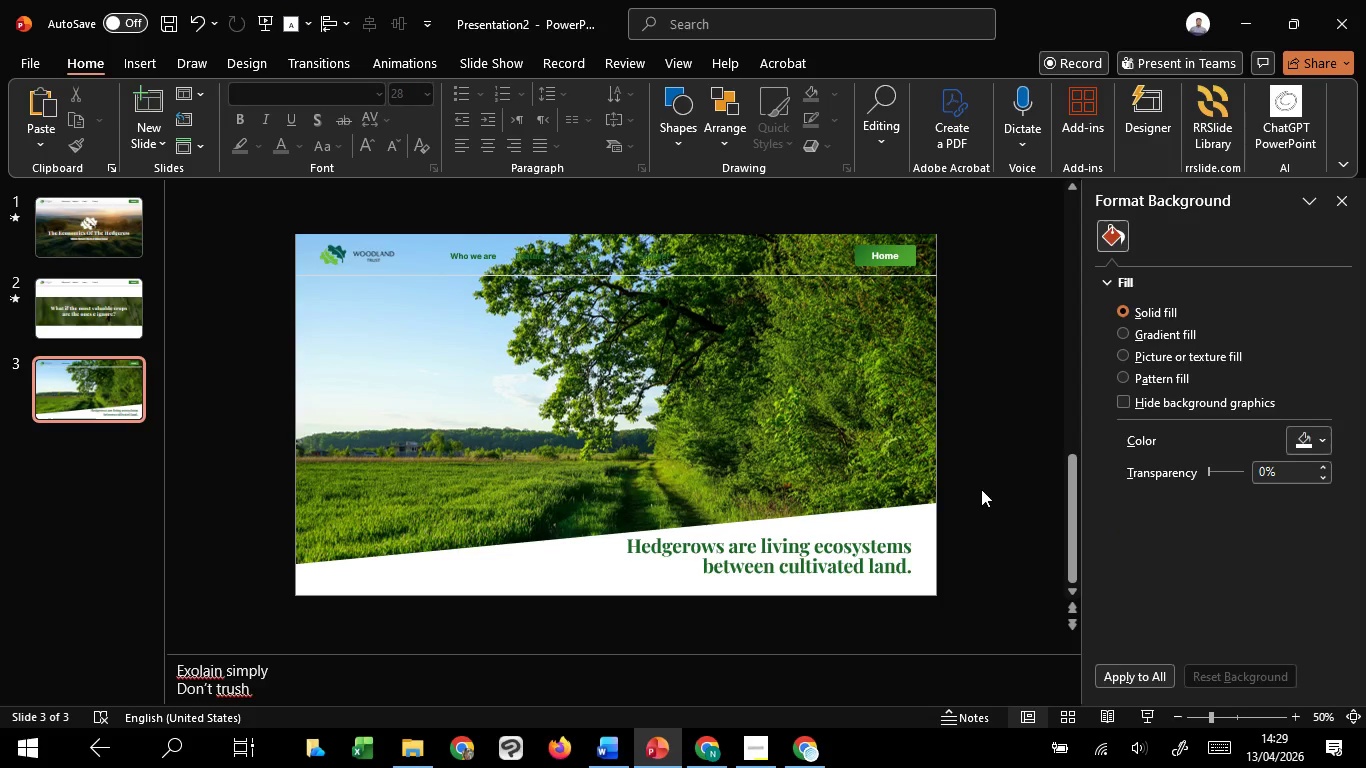 
scroll: coordinate [993, 278], scroll_direction: up, amount: 12.0
 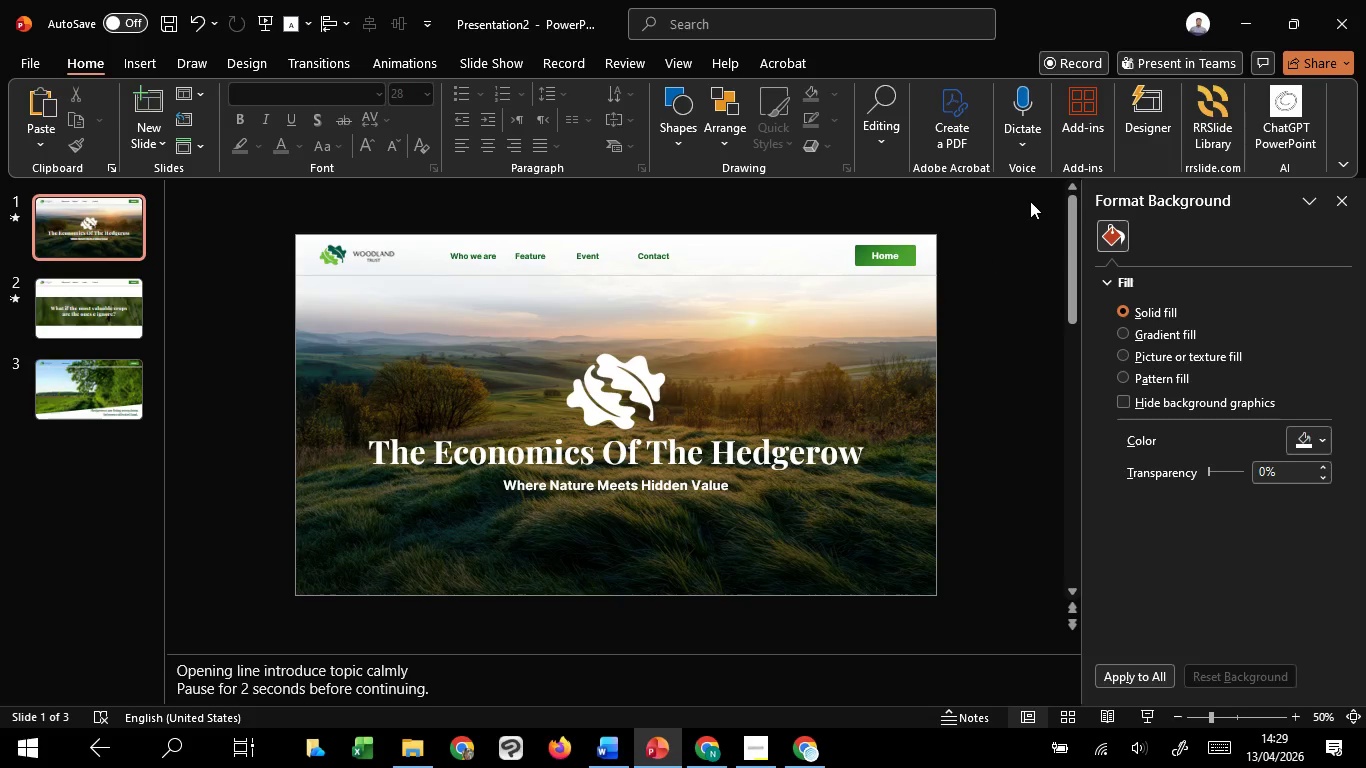 
left_click_drag(start_coordinate=[1030, 201], to_coordinate=[202, 370])
 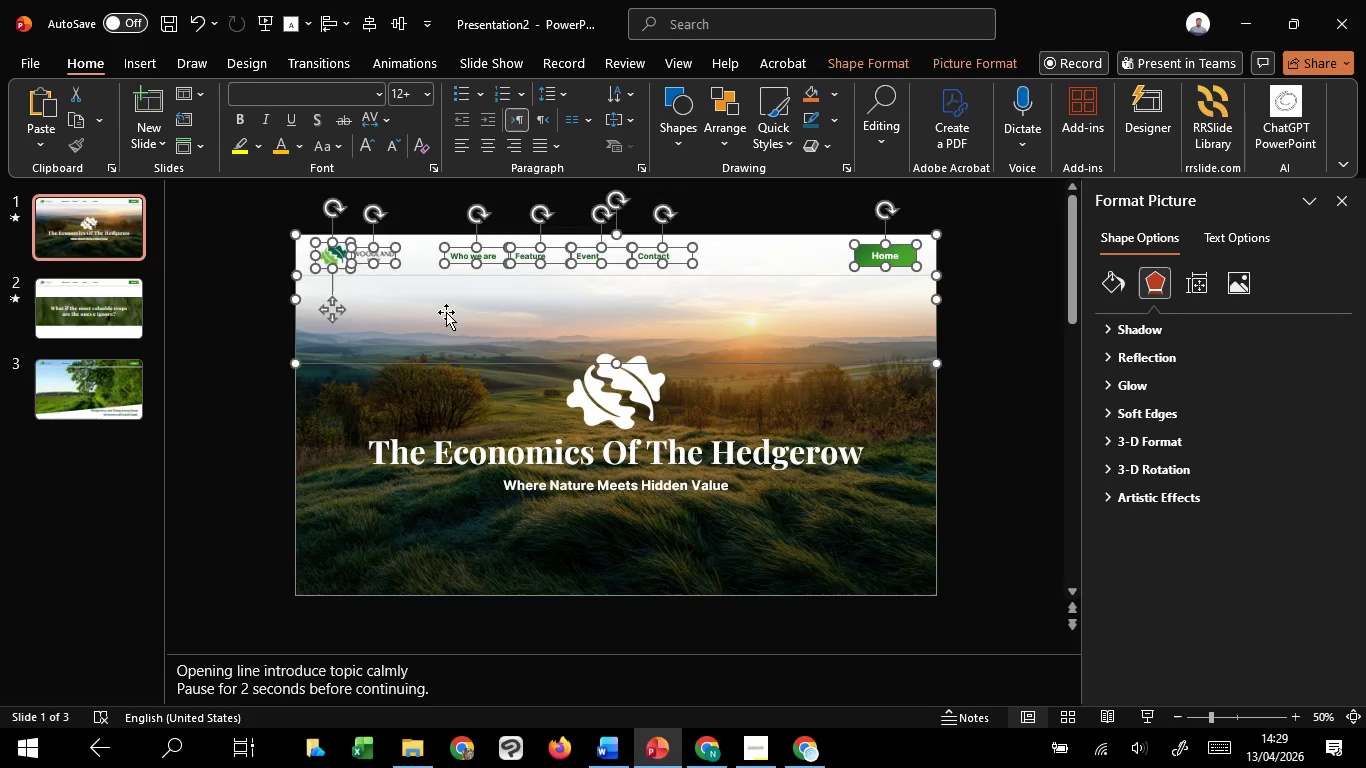 
left_click([446, 312])
 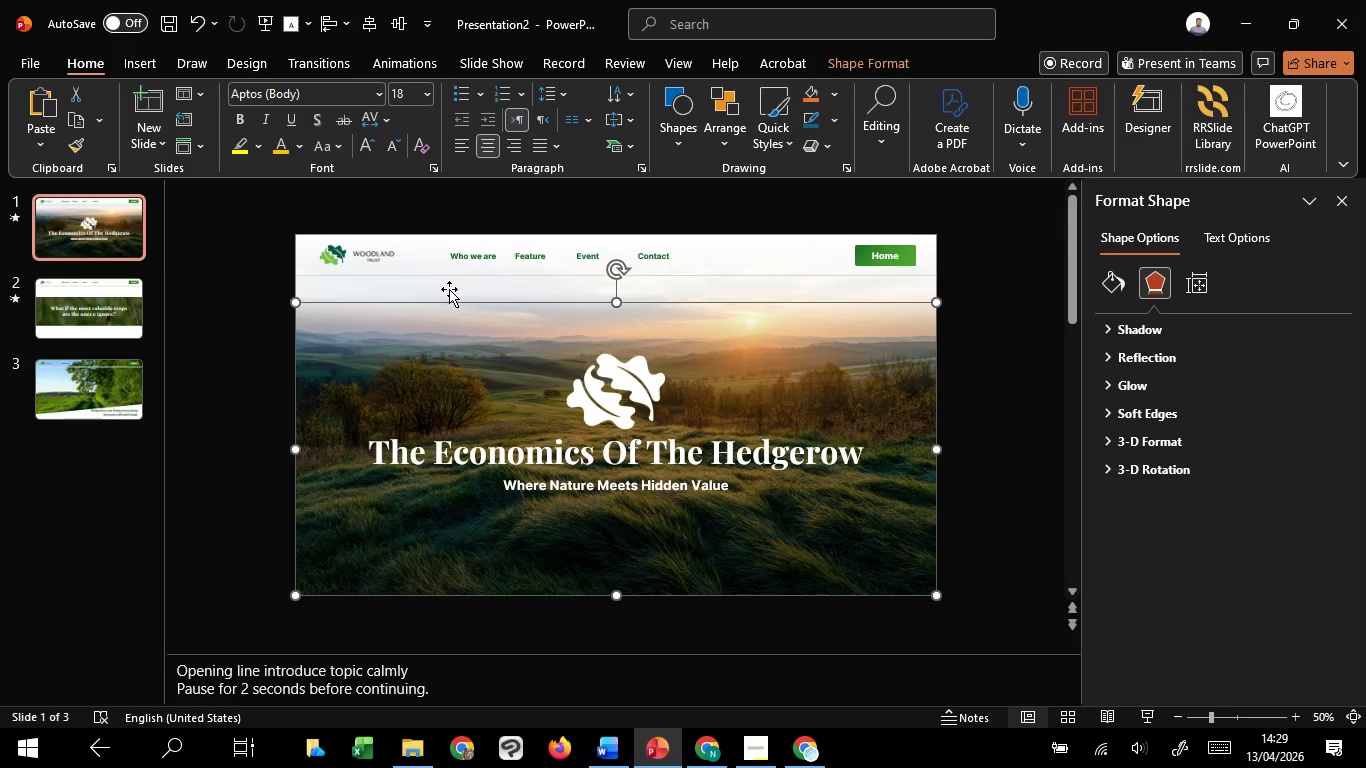 
left_click([449, 289])
 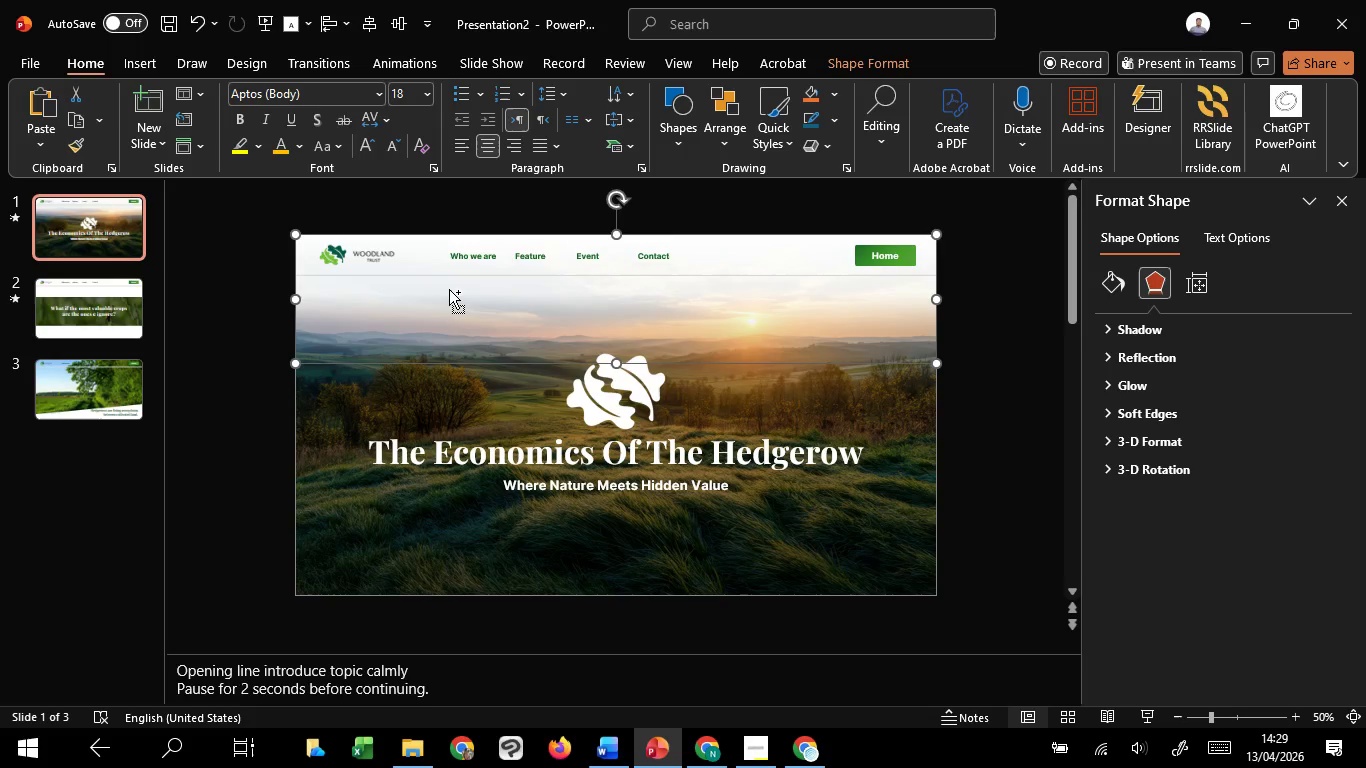 
key(Control+C)
 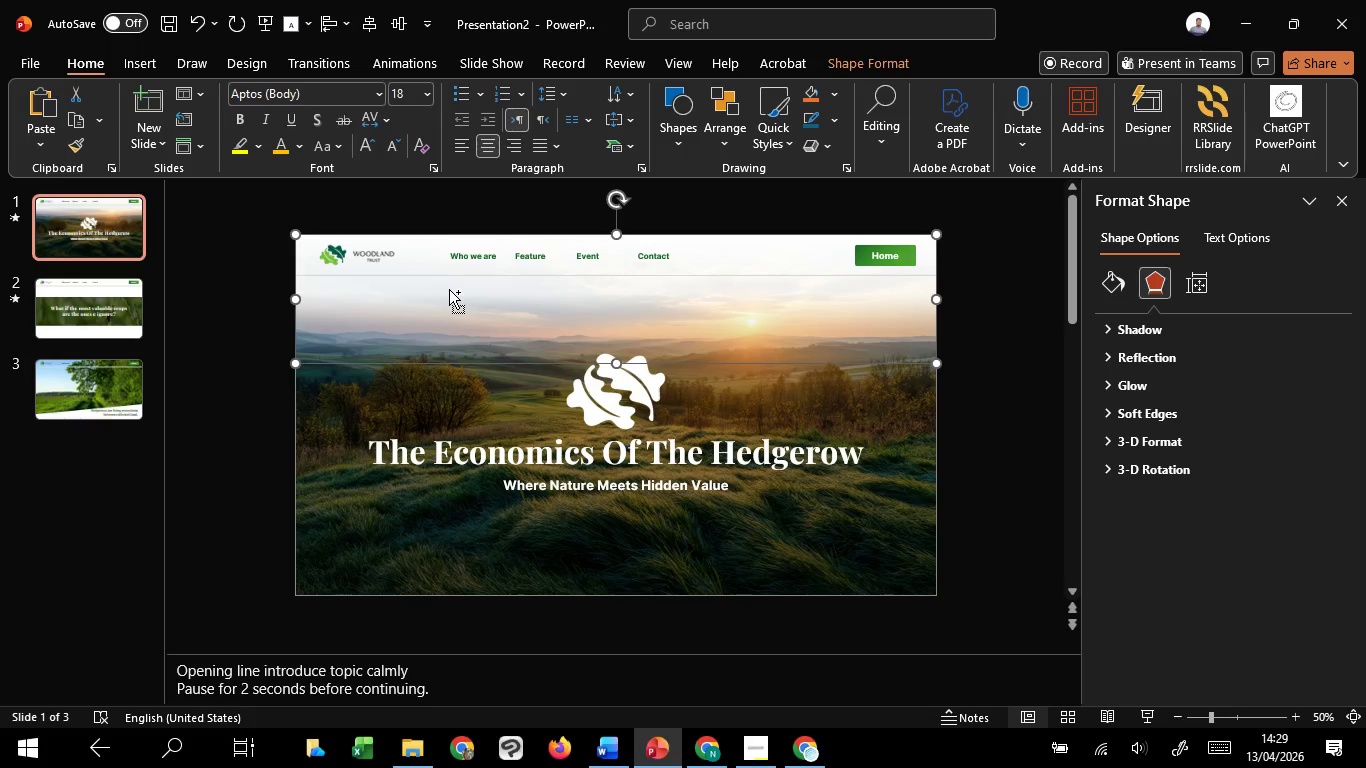 
key(Control+C)
 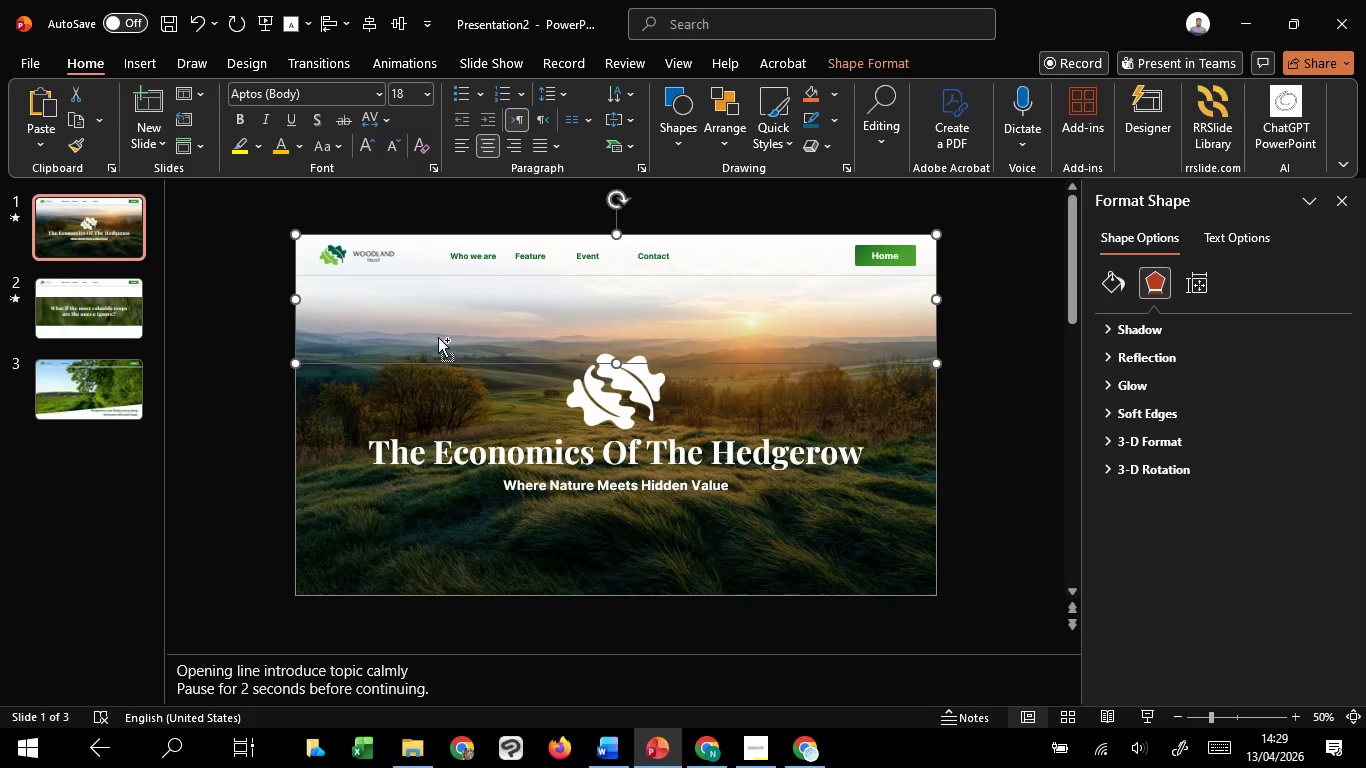 
key(Control+C)
 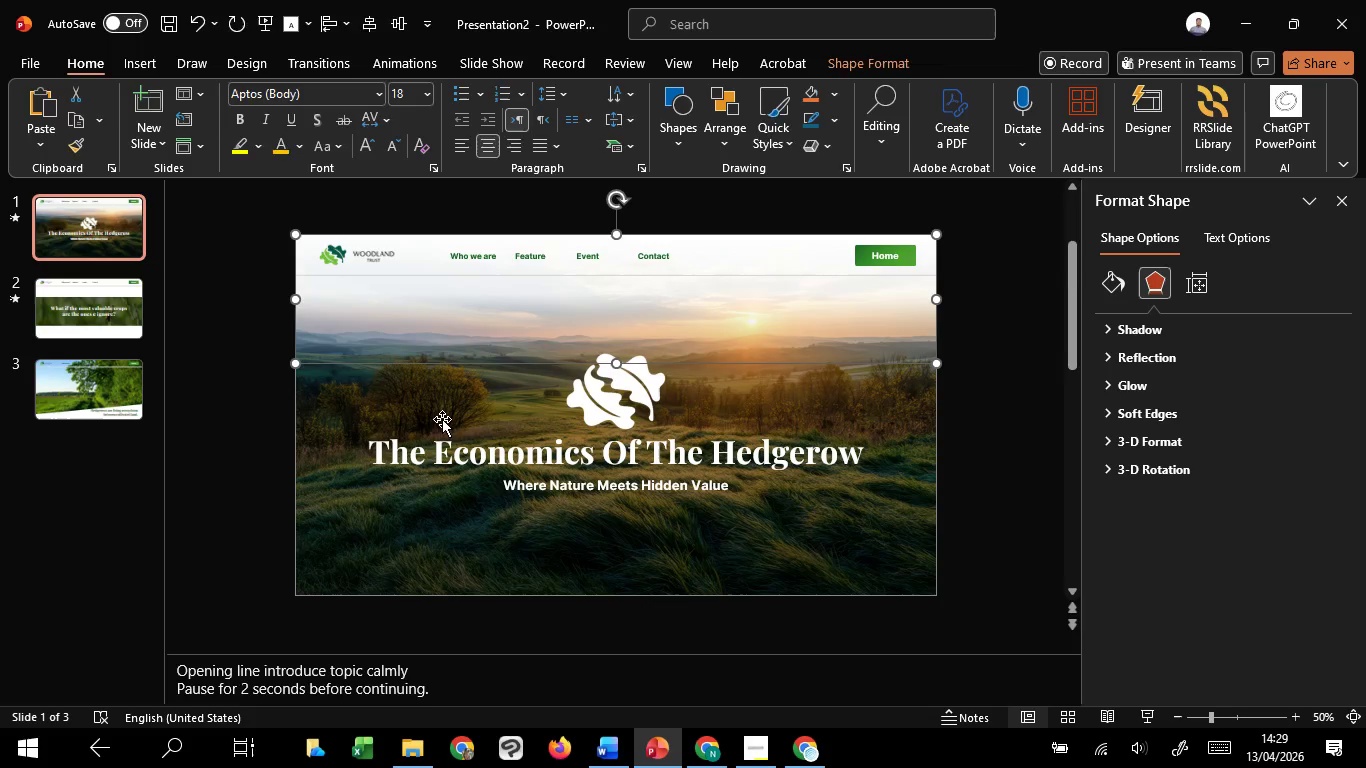 
scroll: coordinate [442, 420], scroll_direction: down, amount: 12.0
 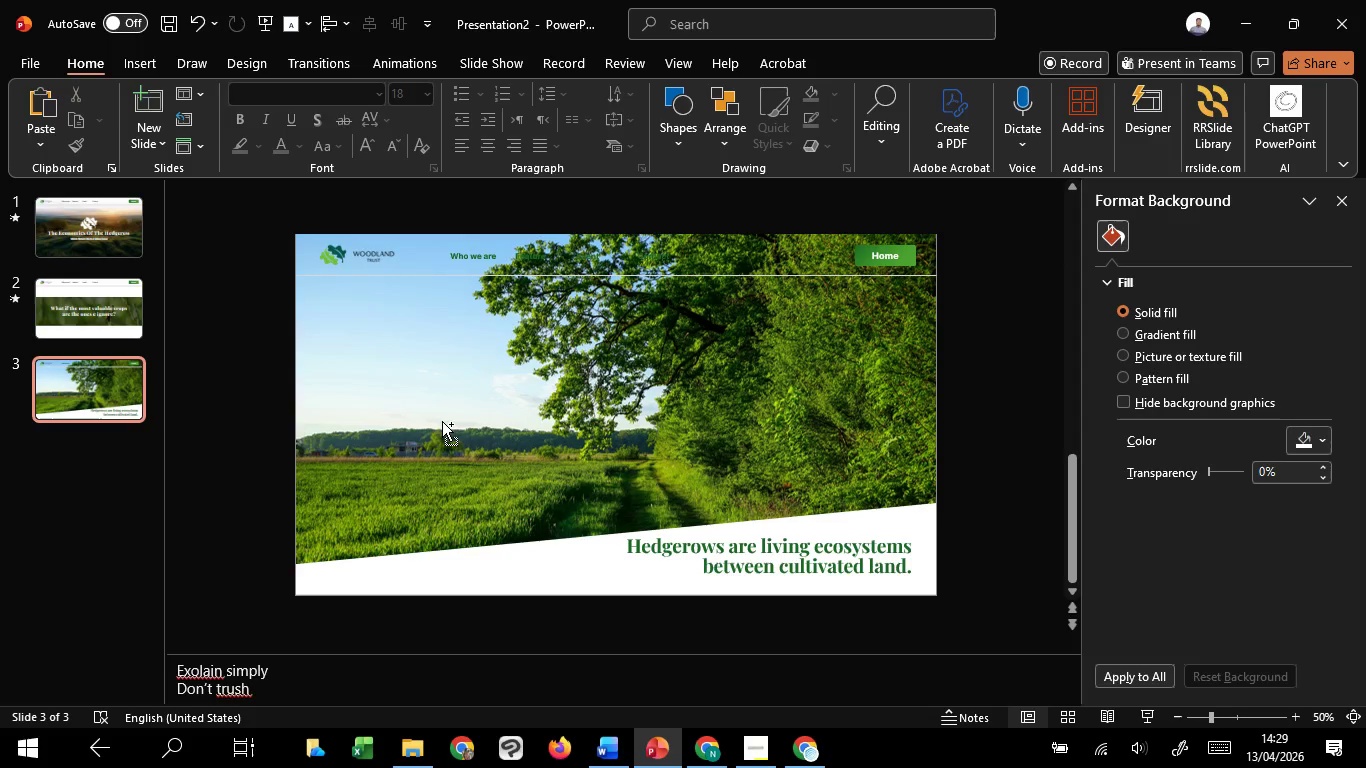 
key(Control+V)
 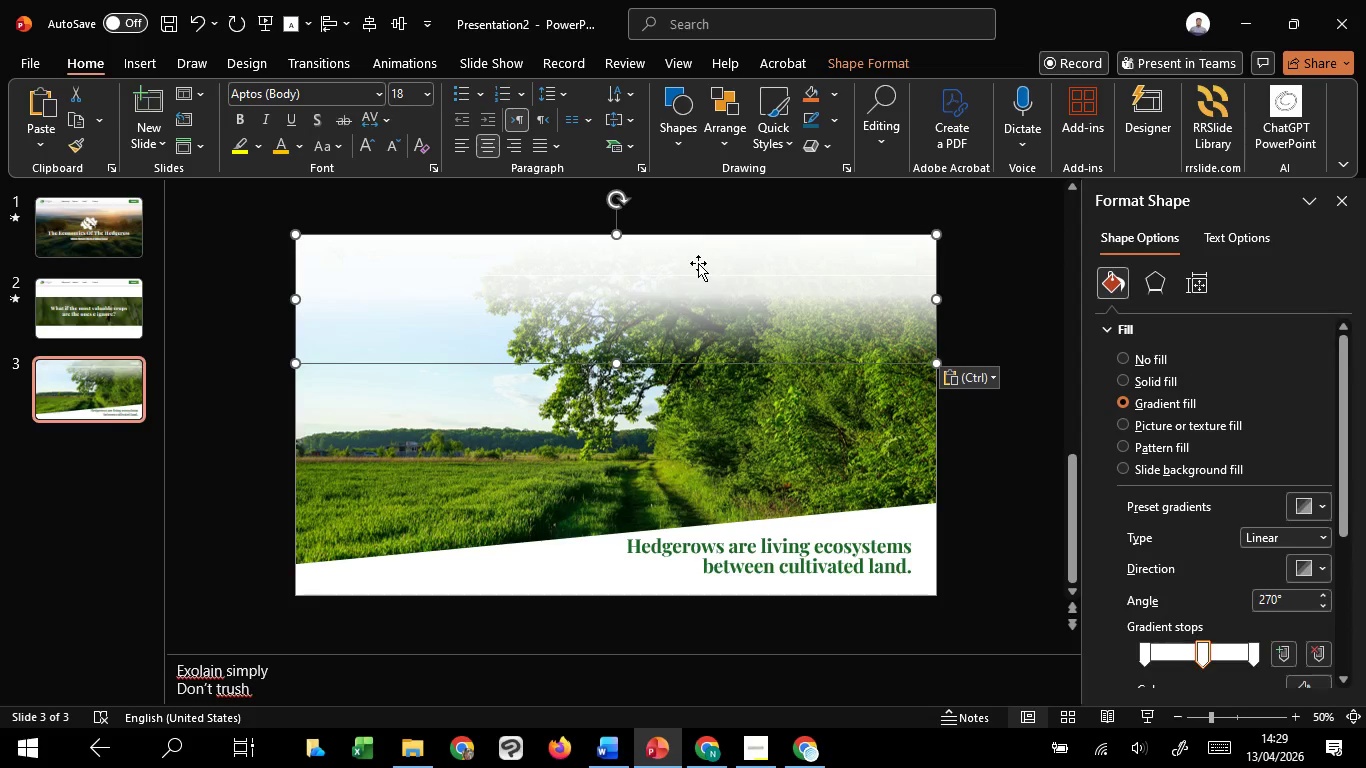 
right_click([698, 263])
 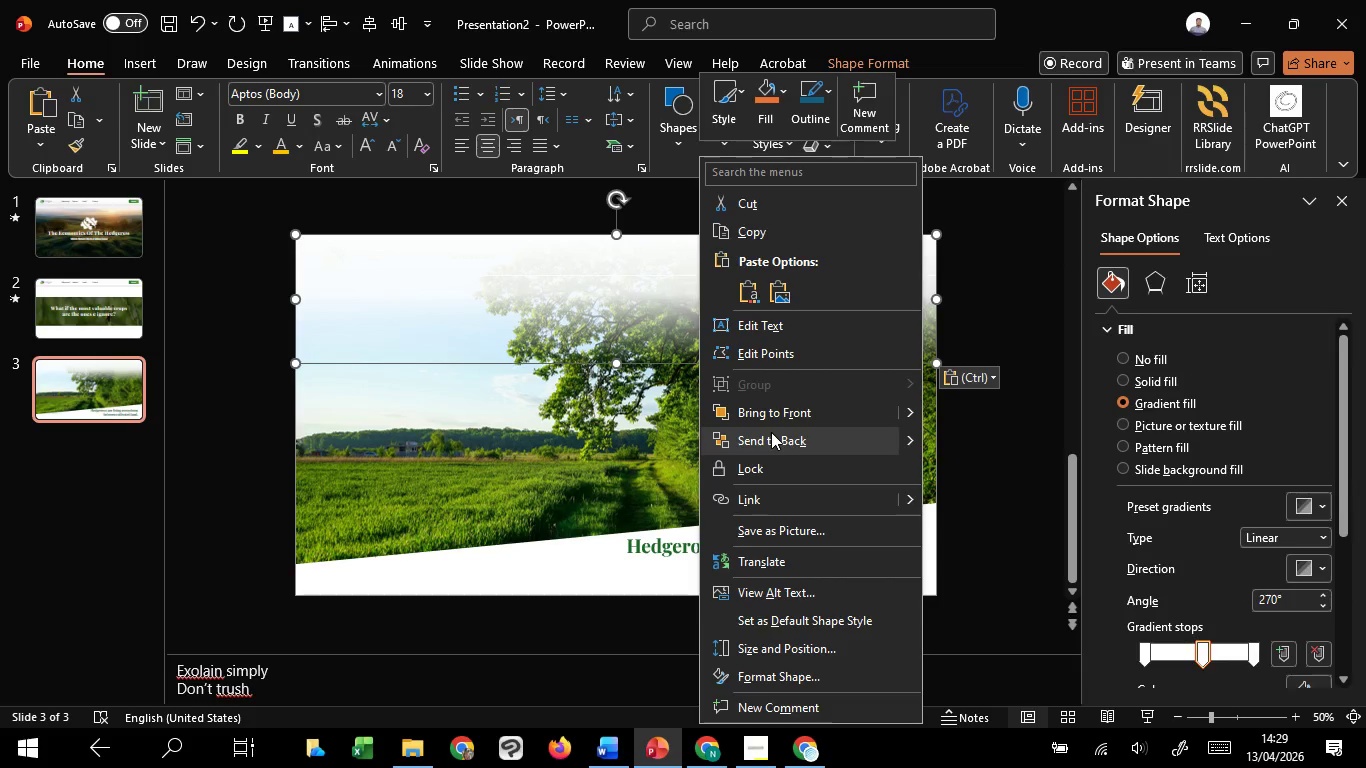 
left_click([771, 436])
 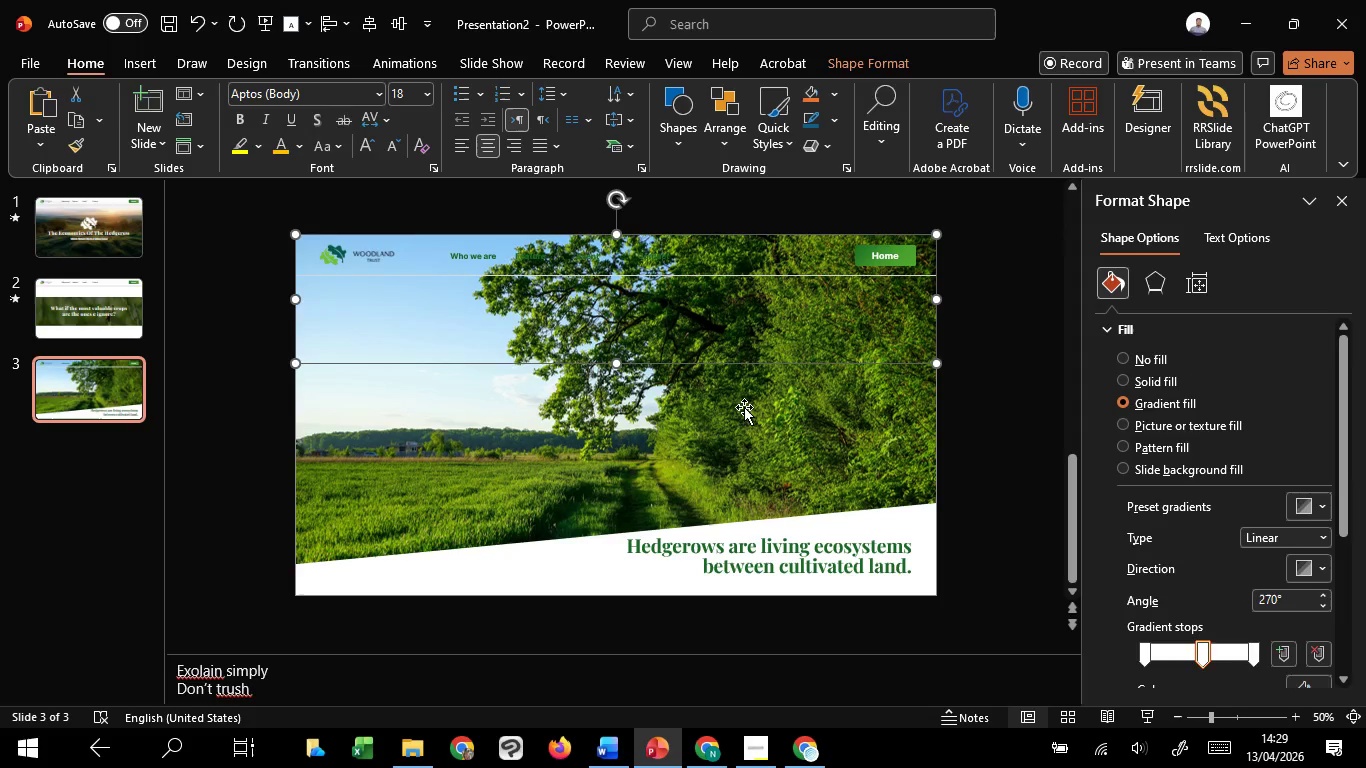 
right_click([744, 407])
 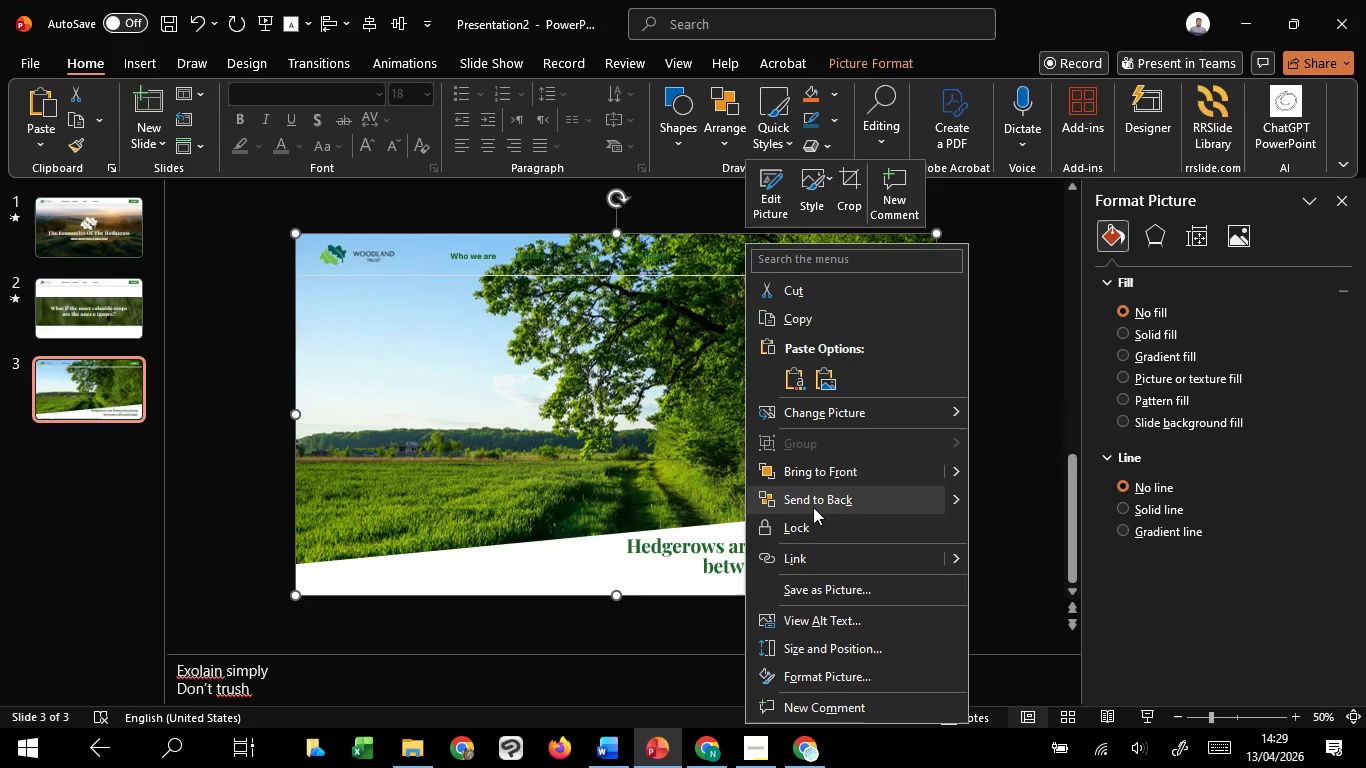 
left_click([813, 504])
 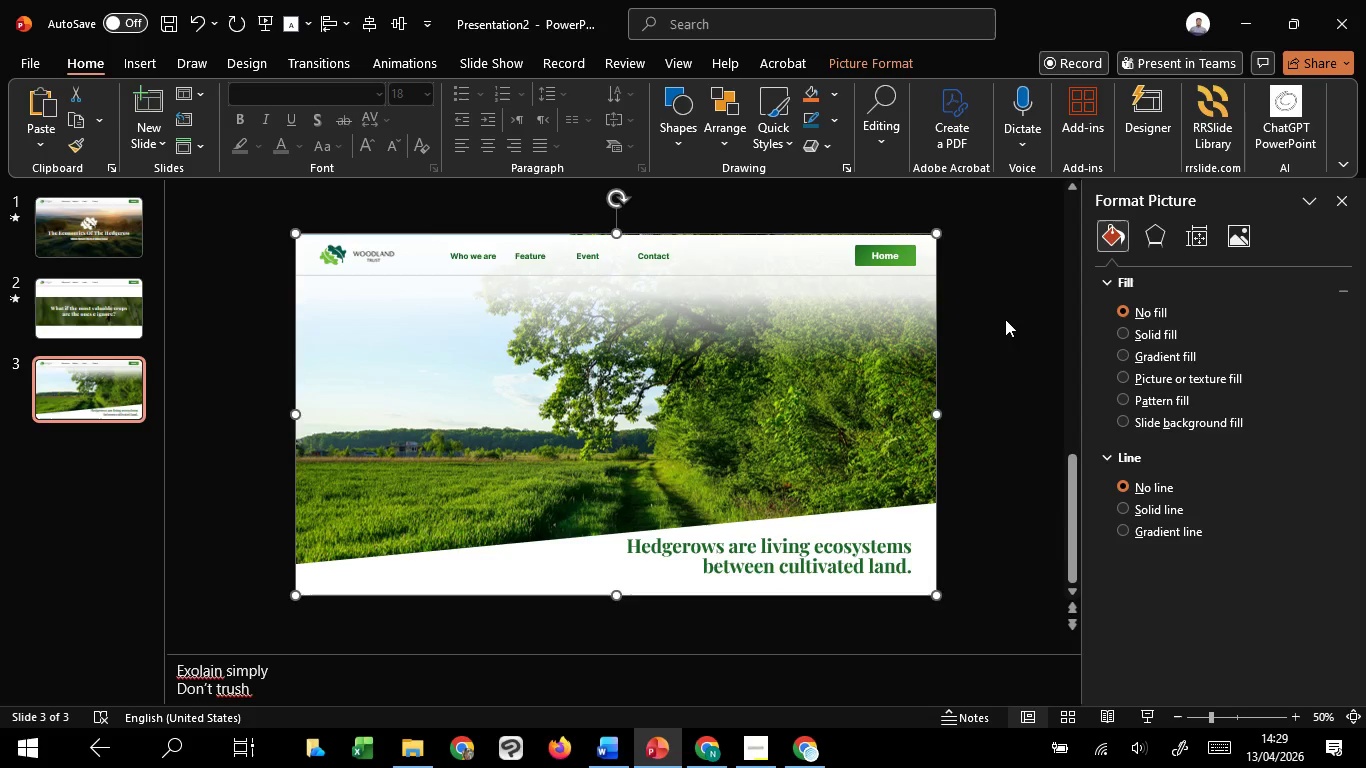 
left_click([1005, 319])
 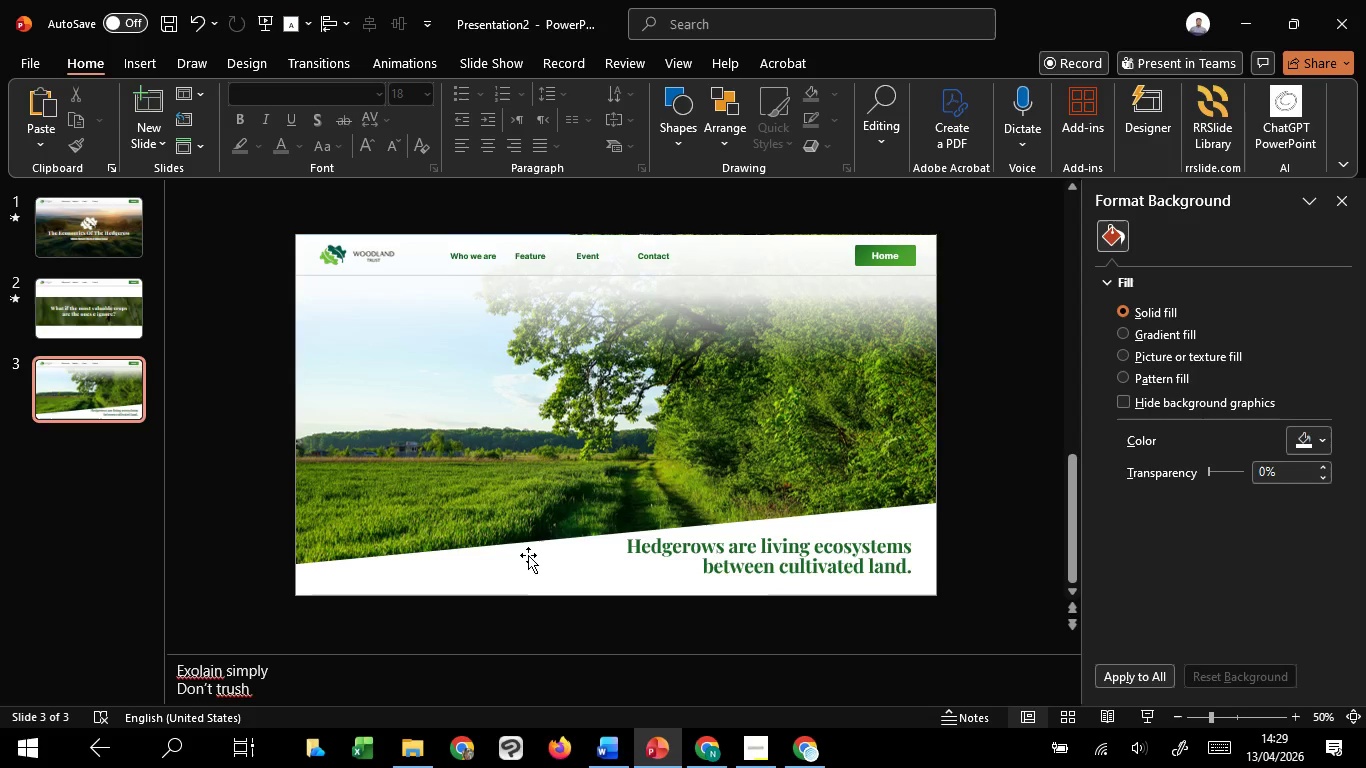 
left_click([528, 555])
 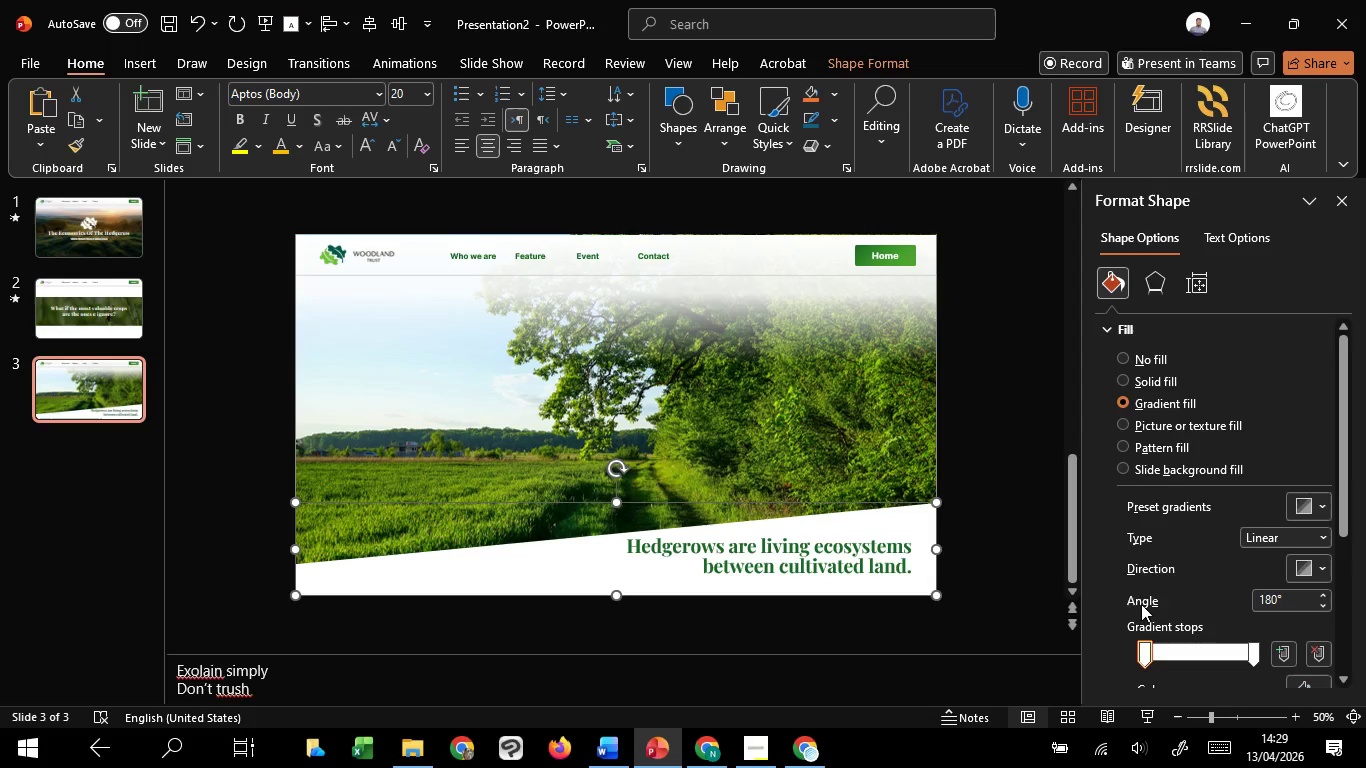 
scroll: coordinate [1138, 621], scroll_direction: down, amount: 7.0
 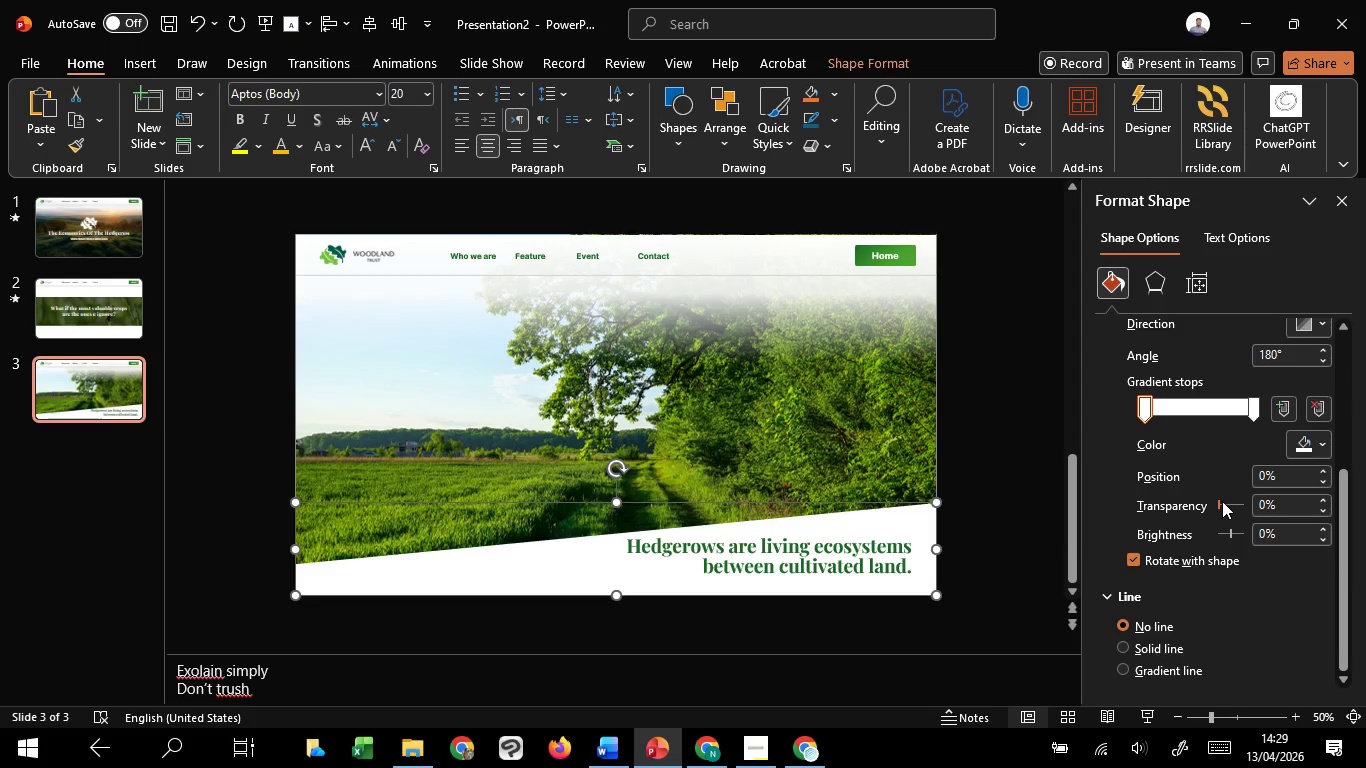 
left_click_drag(start_coordinate=[1222, 501], to_coordinate=[1196, 505])
 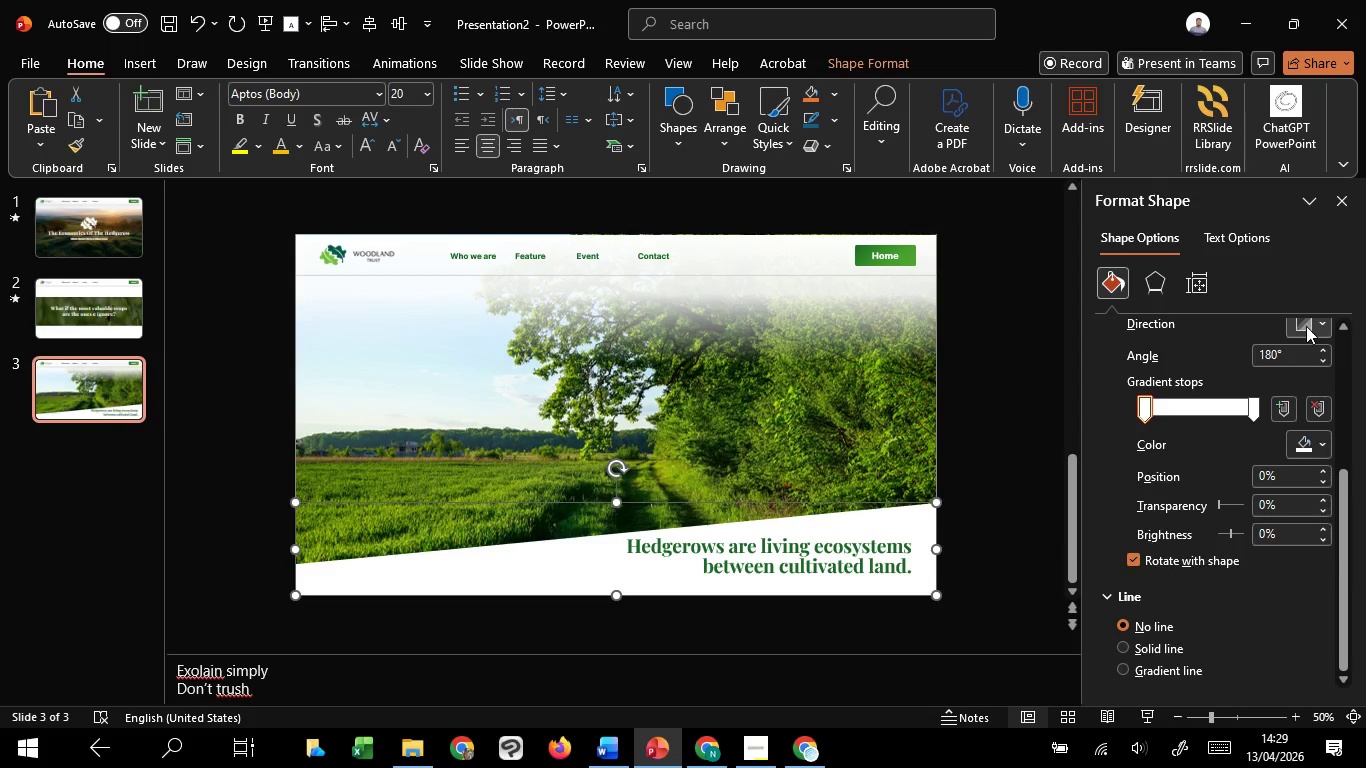 
left_click([1306, 324])
 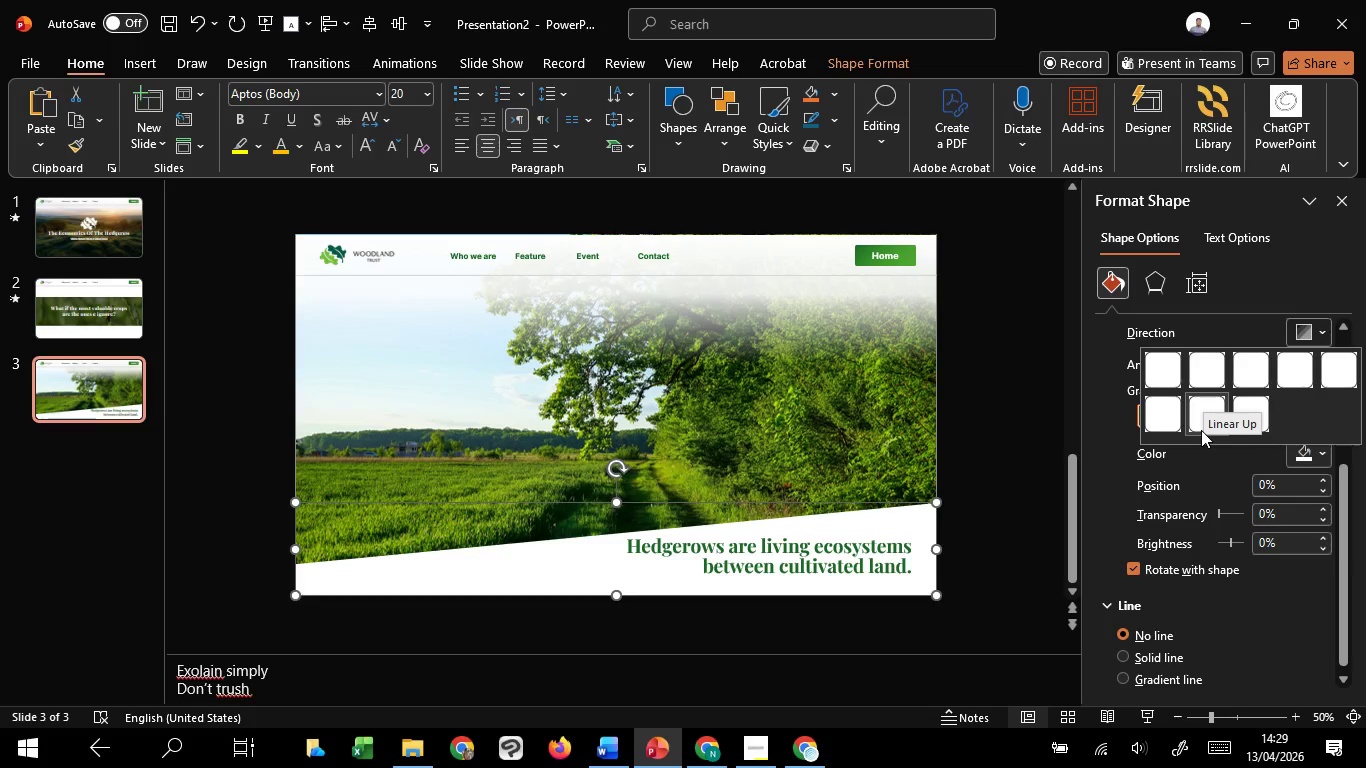 
left_click([1201, 431])
 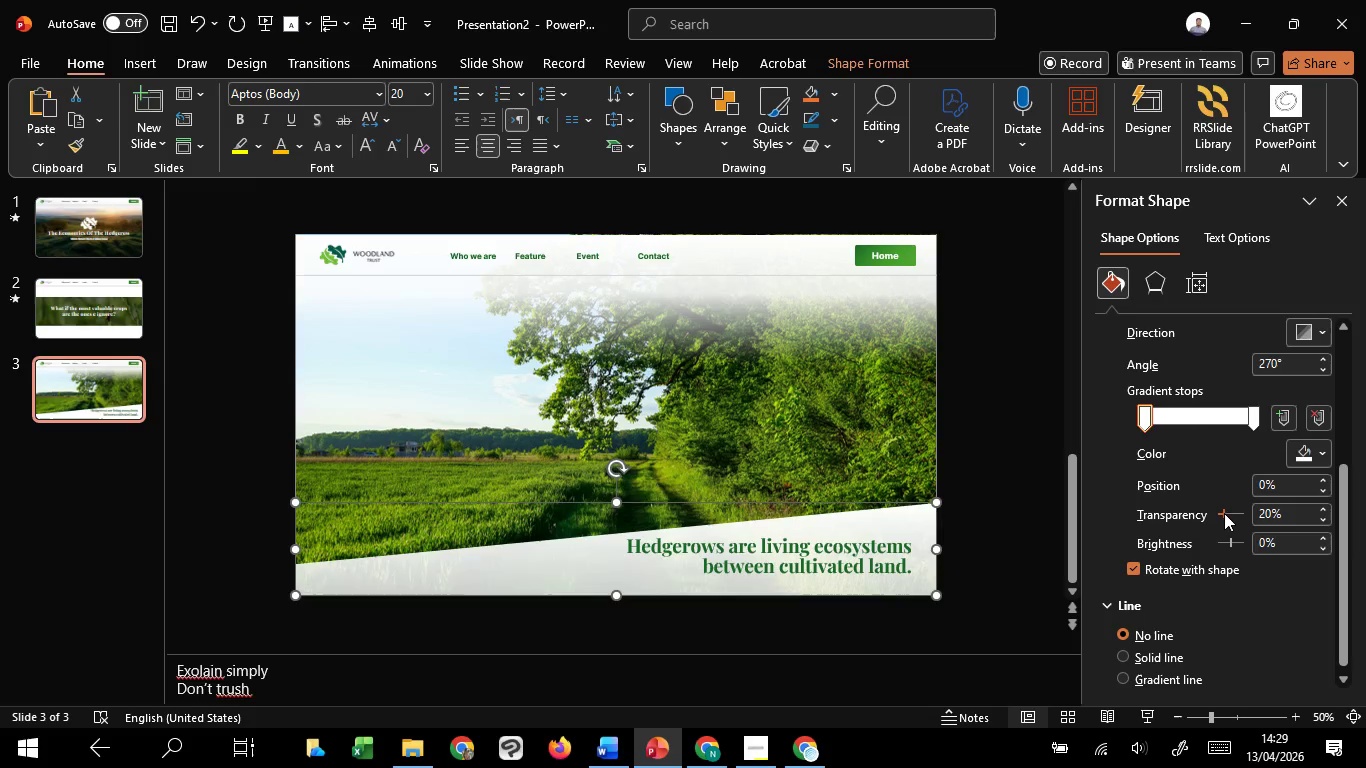 
left_click([1249, 417])
 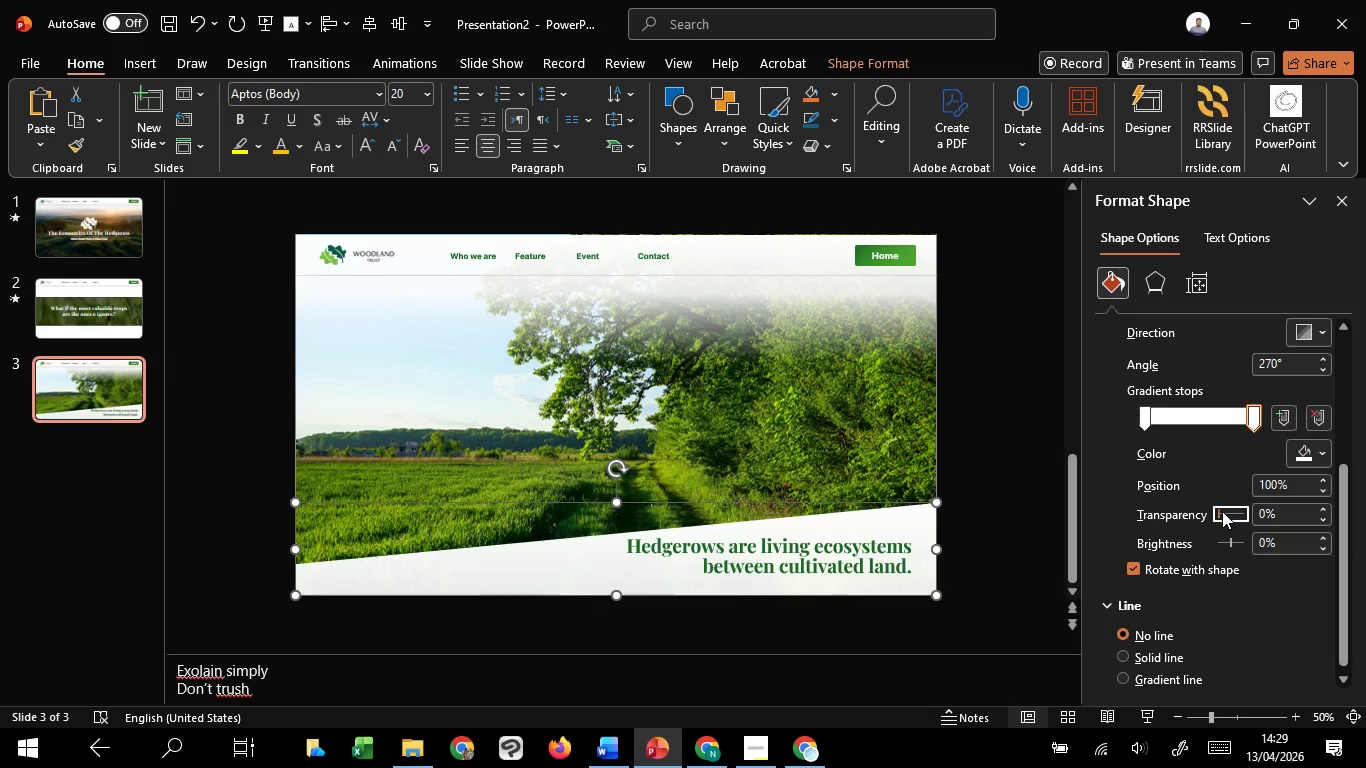 
left_click_drag(start_coordinate=[1222, 511], to_coordinate=[1281, 498])
 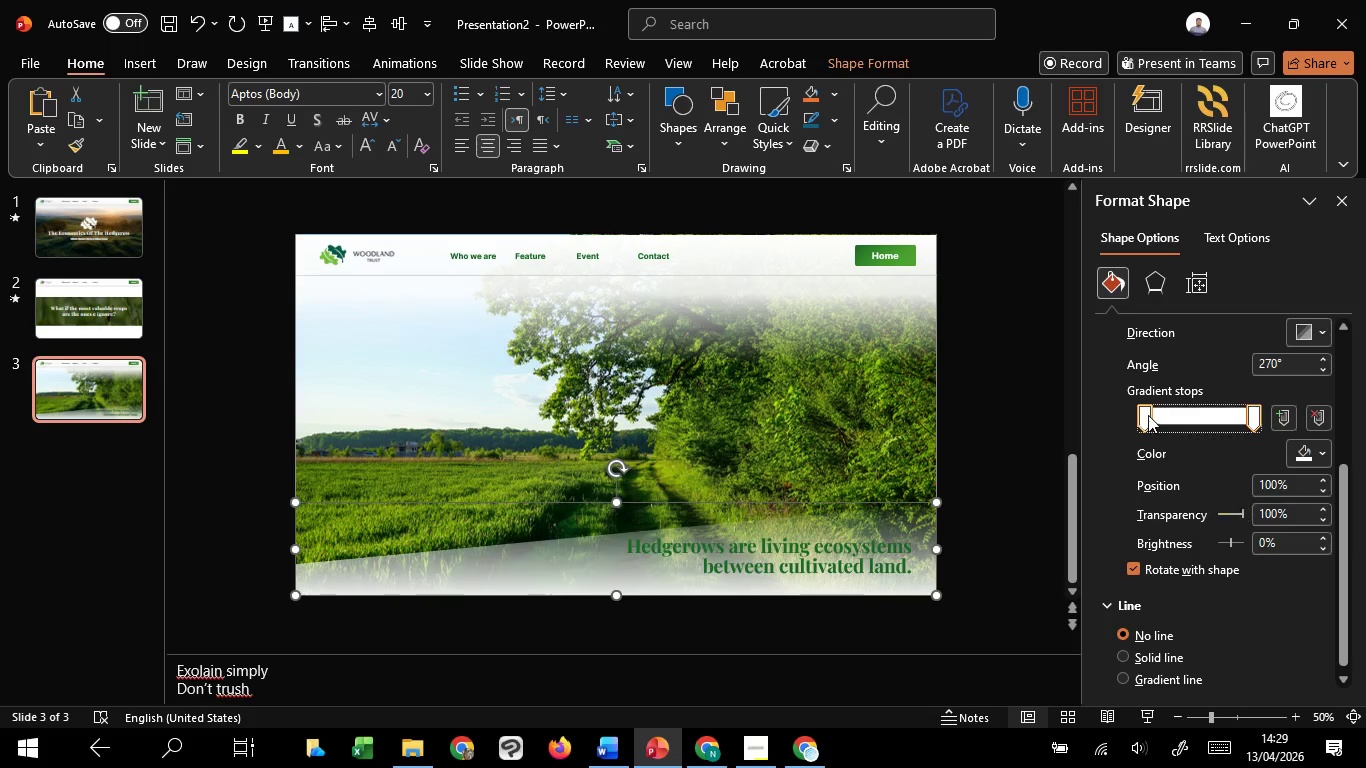 
left_click_drag(start_coordinate=[1147, 415], to_coordinate=[1086, 430])
 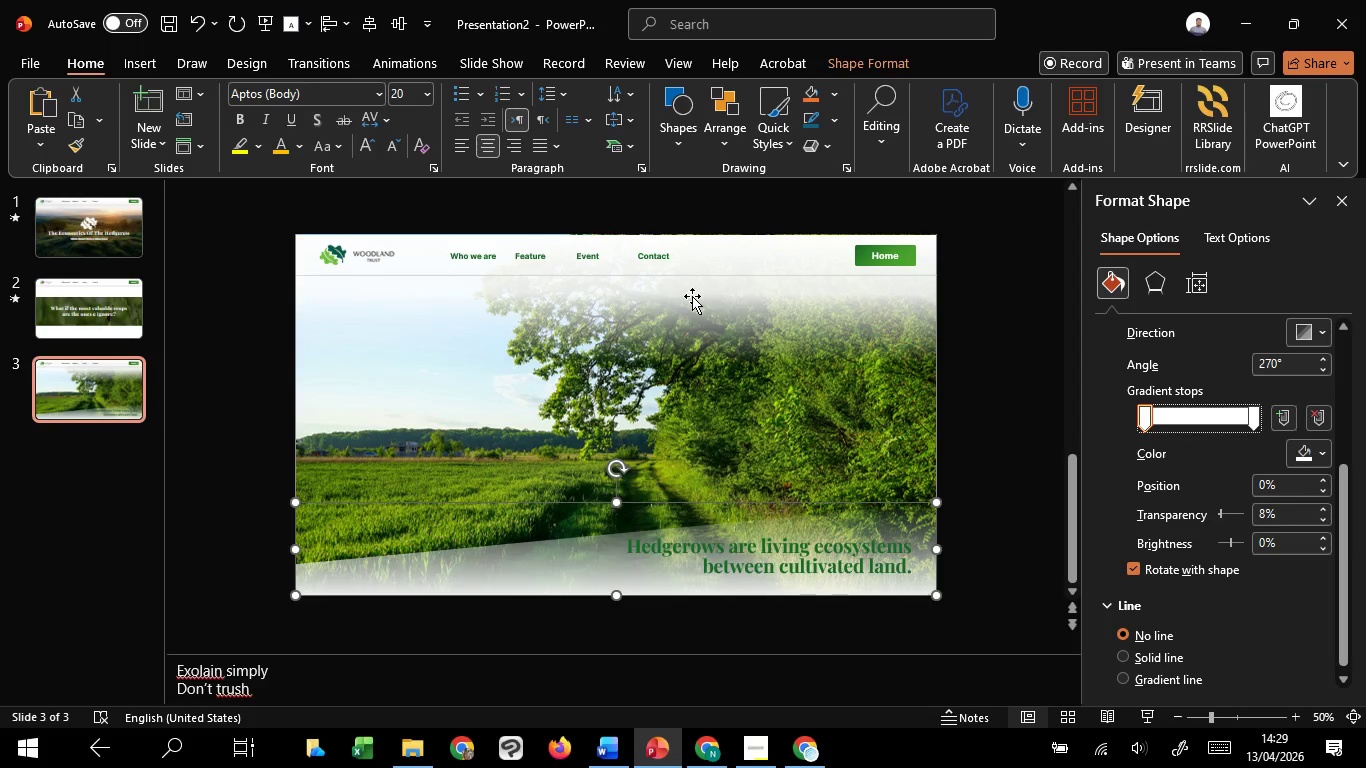 
left_click([692, 296])
 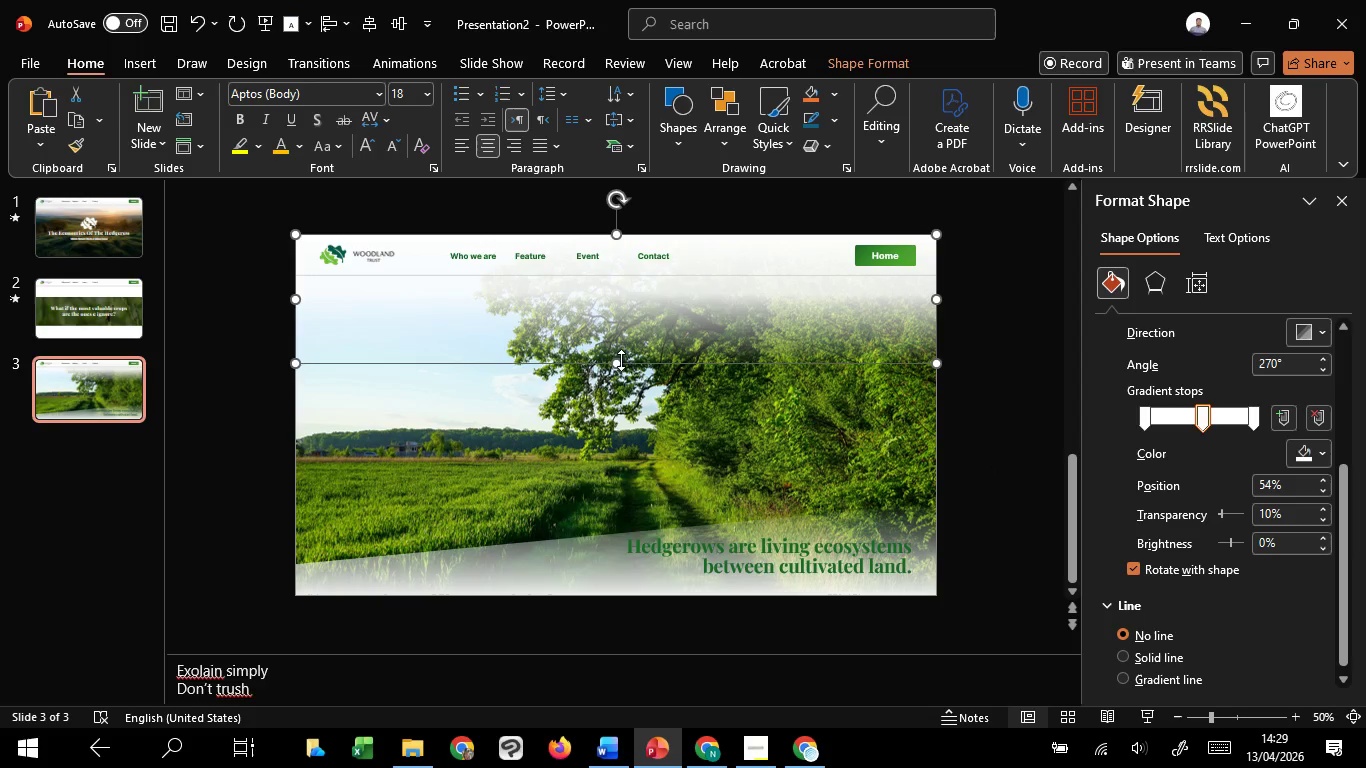 
left_click_drag(start_coordinate=[621, 360], to_coordinate=[633, 327])
 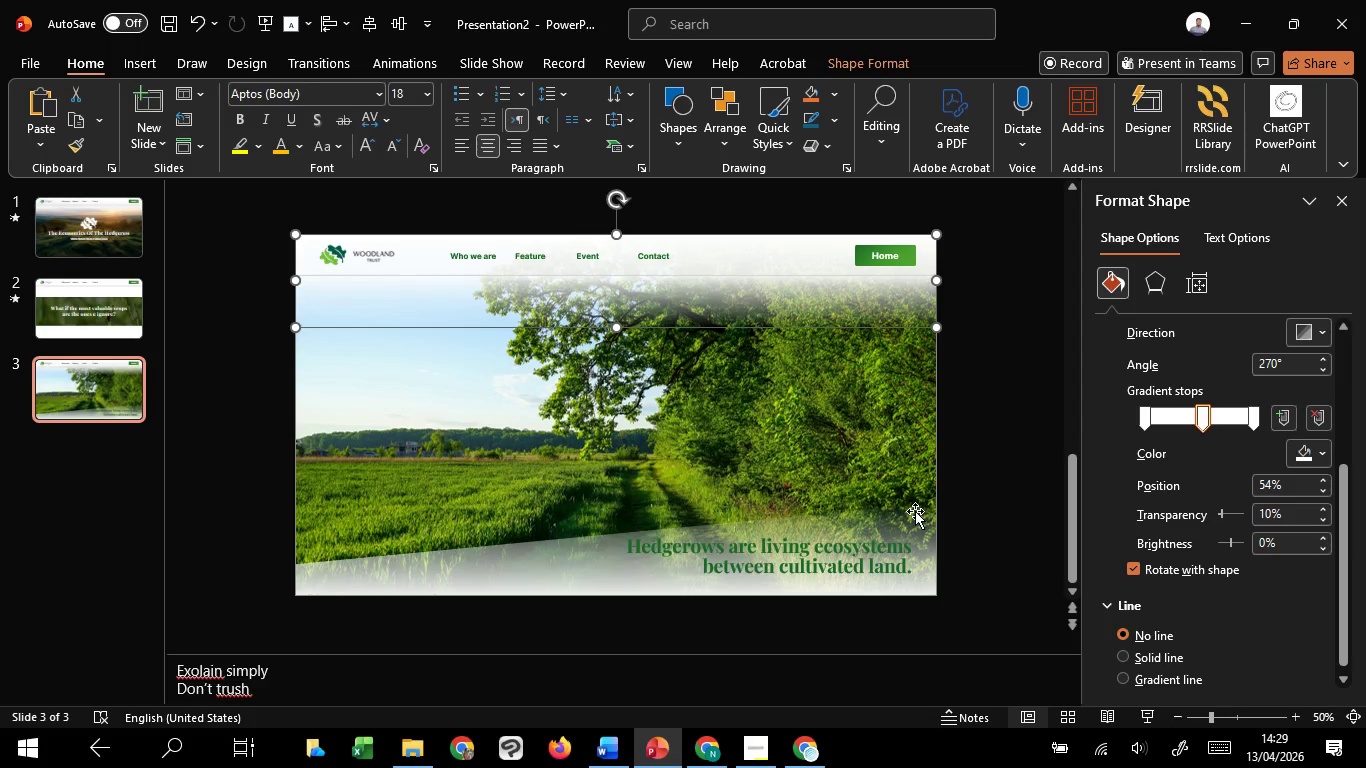 
left_click([912, 511])
 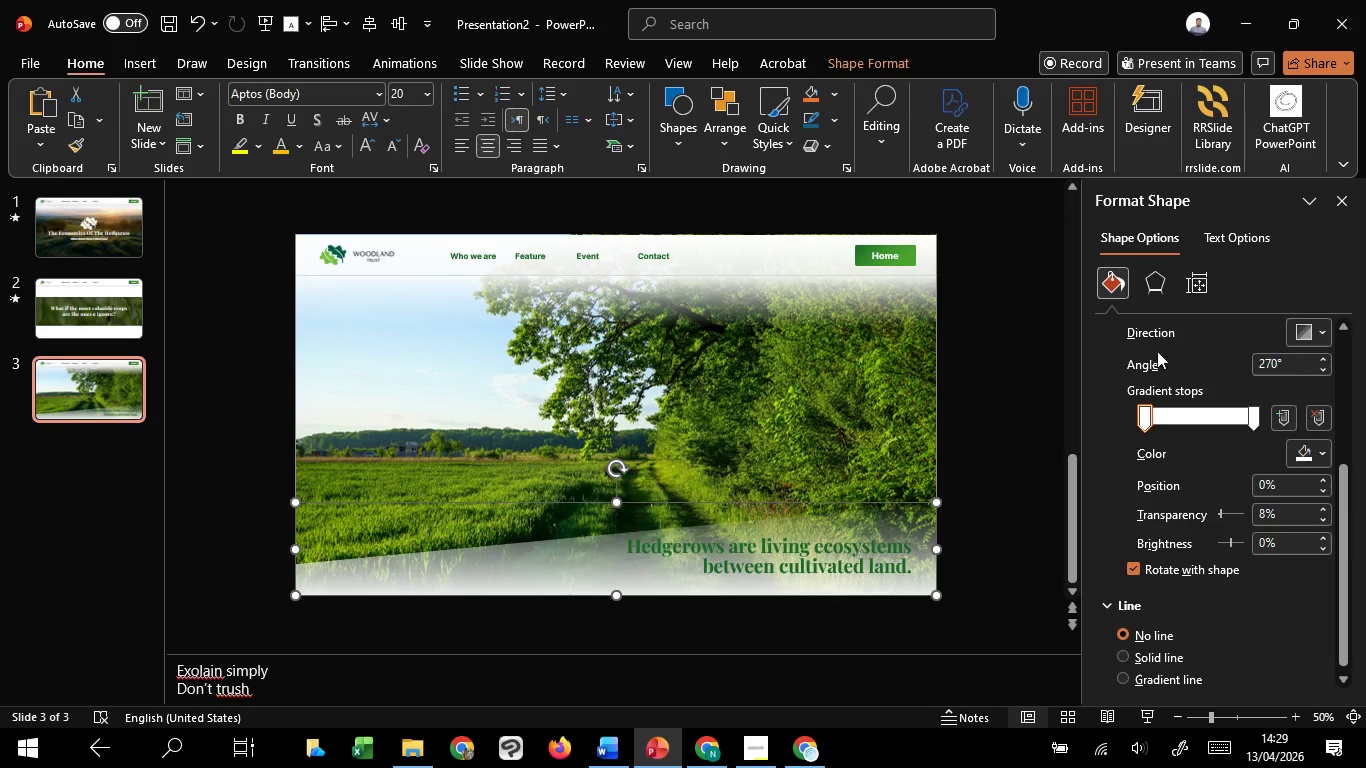 
scroll: coordinate [1157, 347], scroll_direction: up, amount: 4.0
 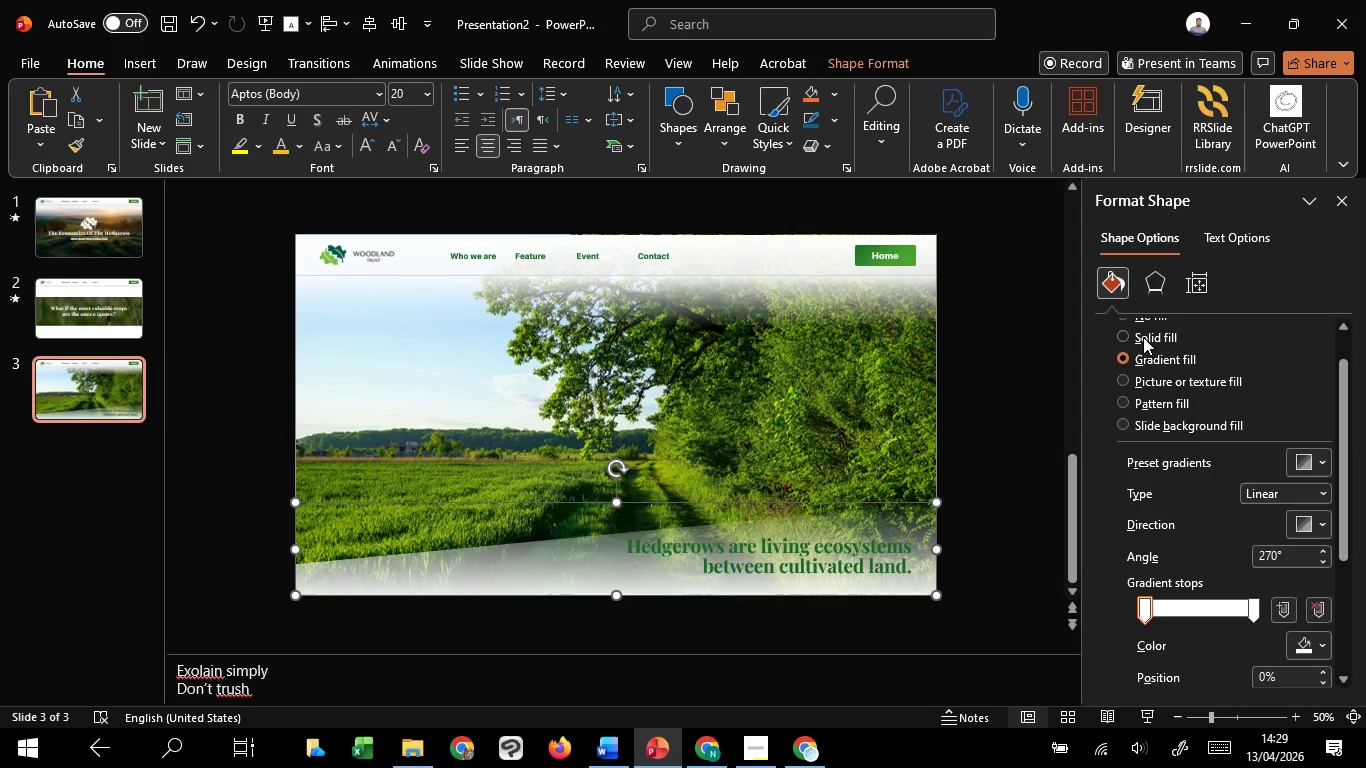 
left_click([1143, 337])
 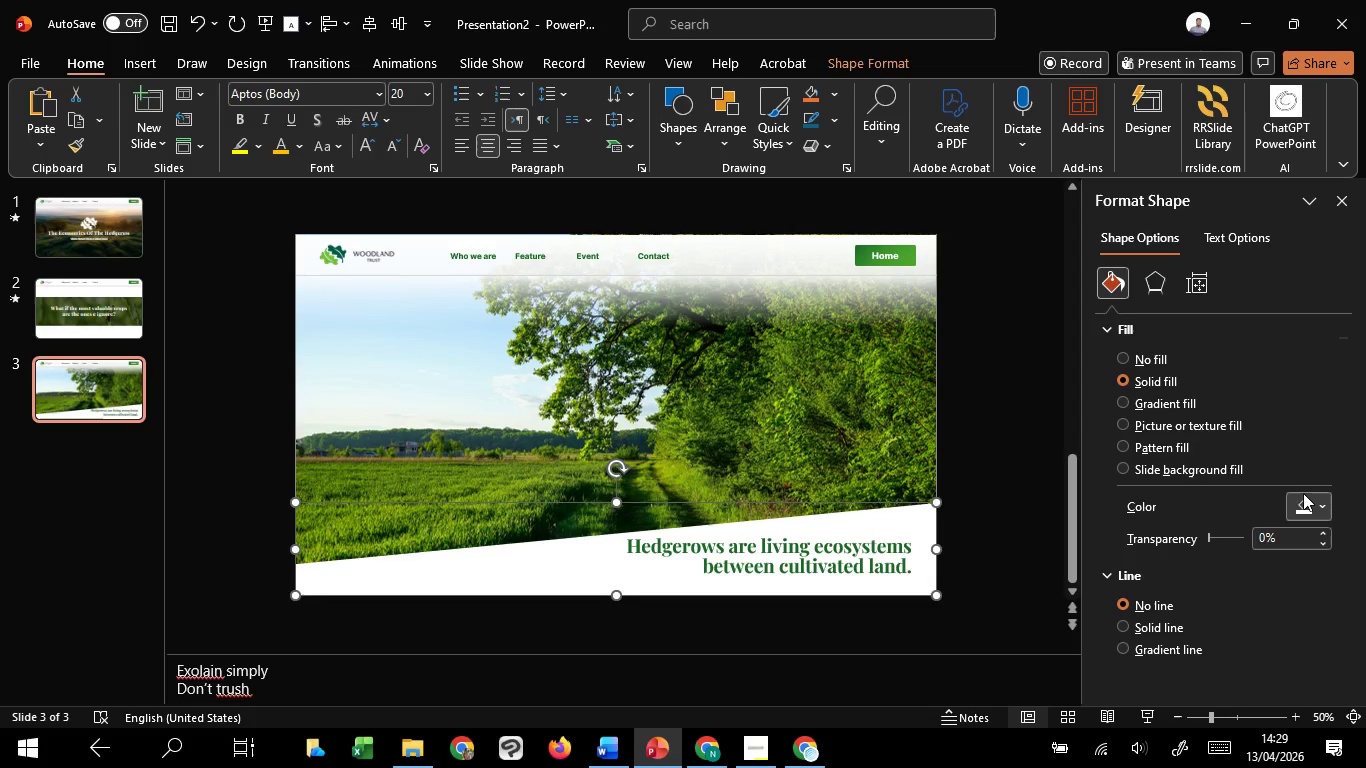 
left_click([1303, 493])
 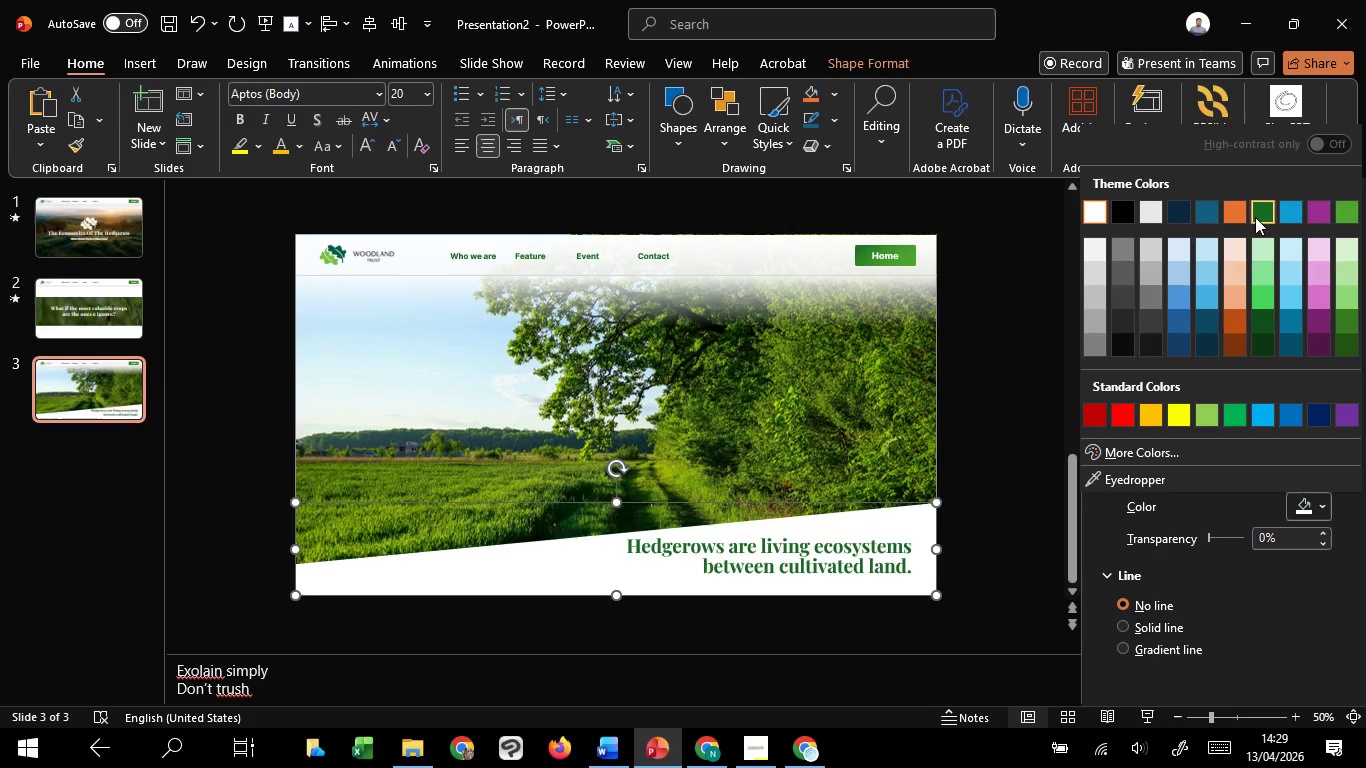 
left_click([1255, 217])
 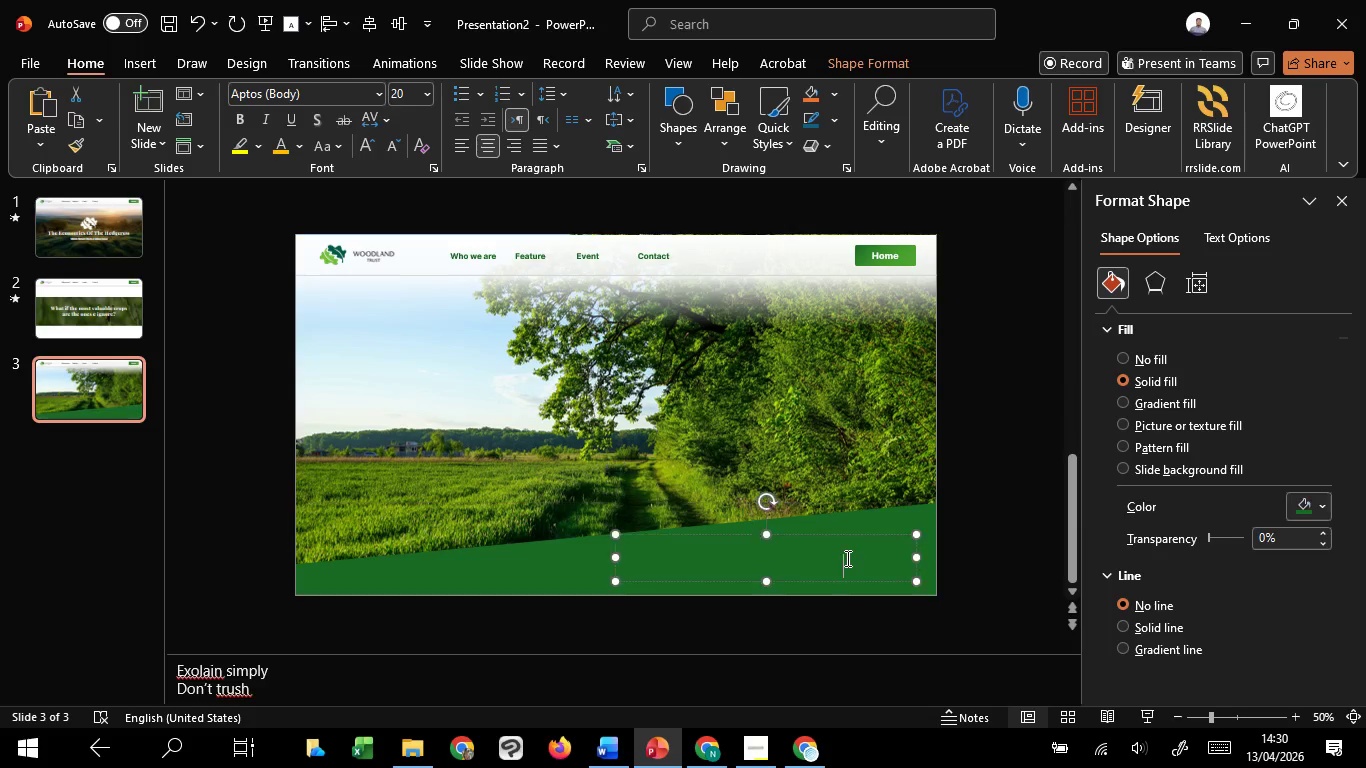 
left_click([846, 558])
 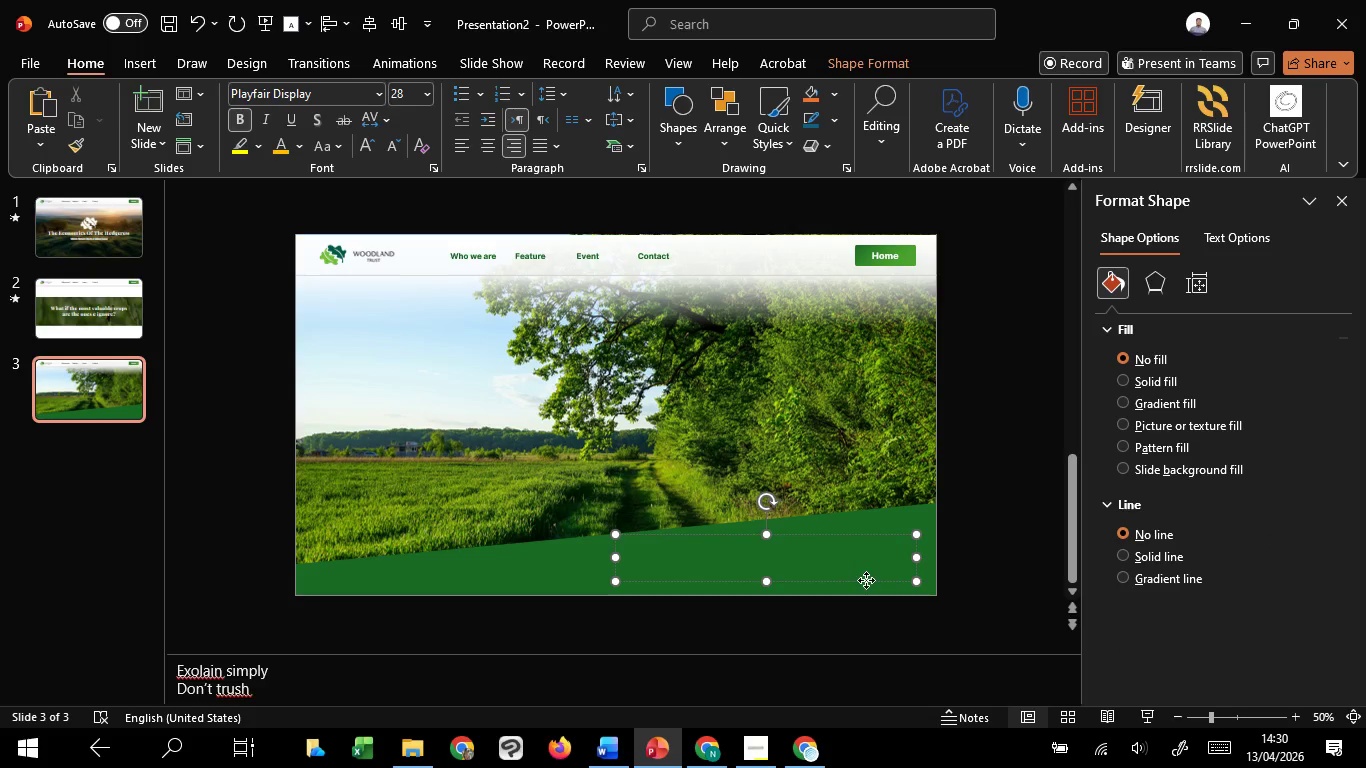 
left_click([866, 580])
 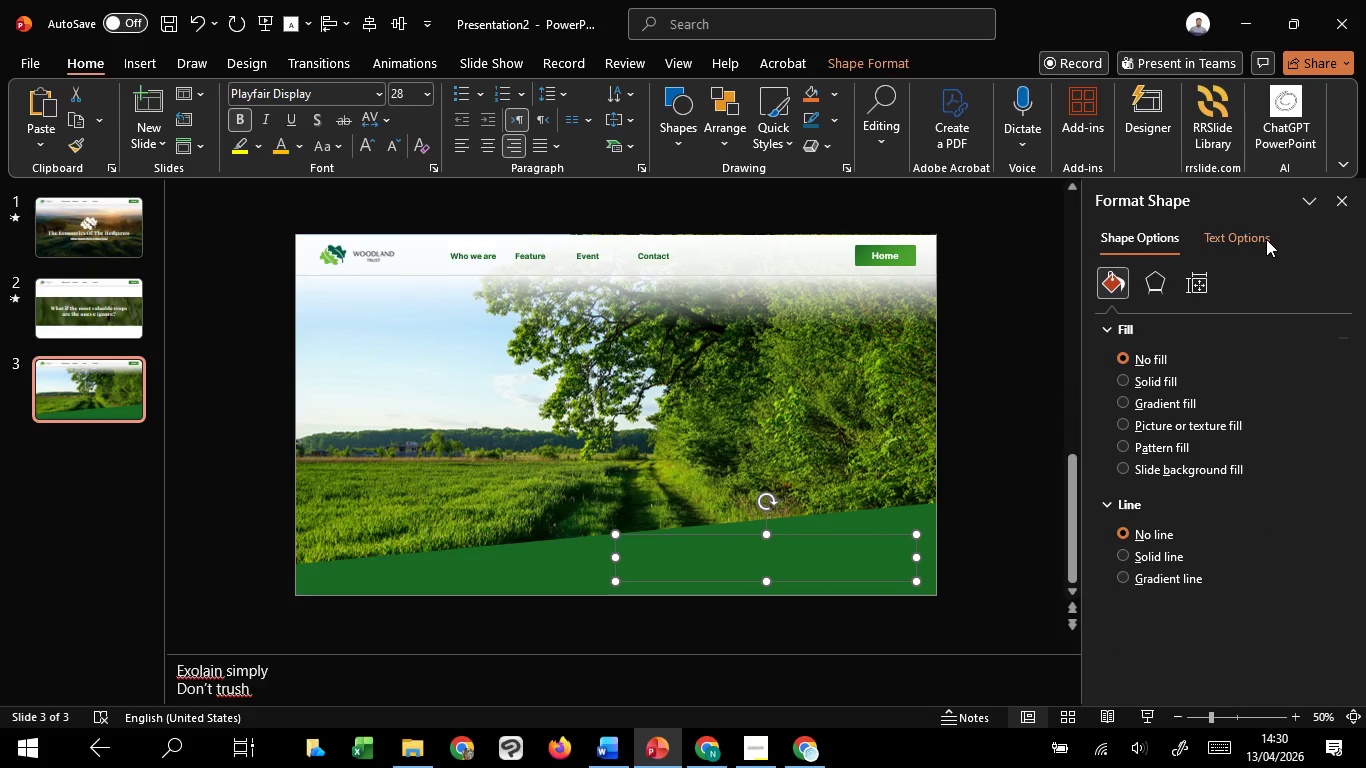 
left_click([1265, 238])
 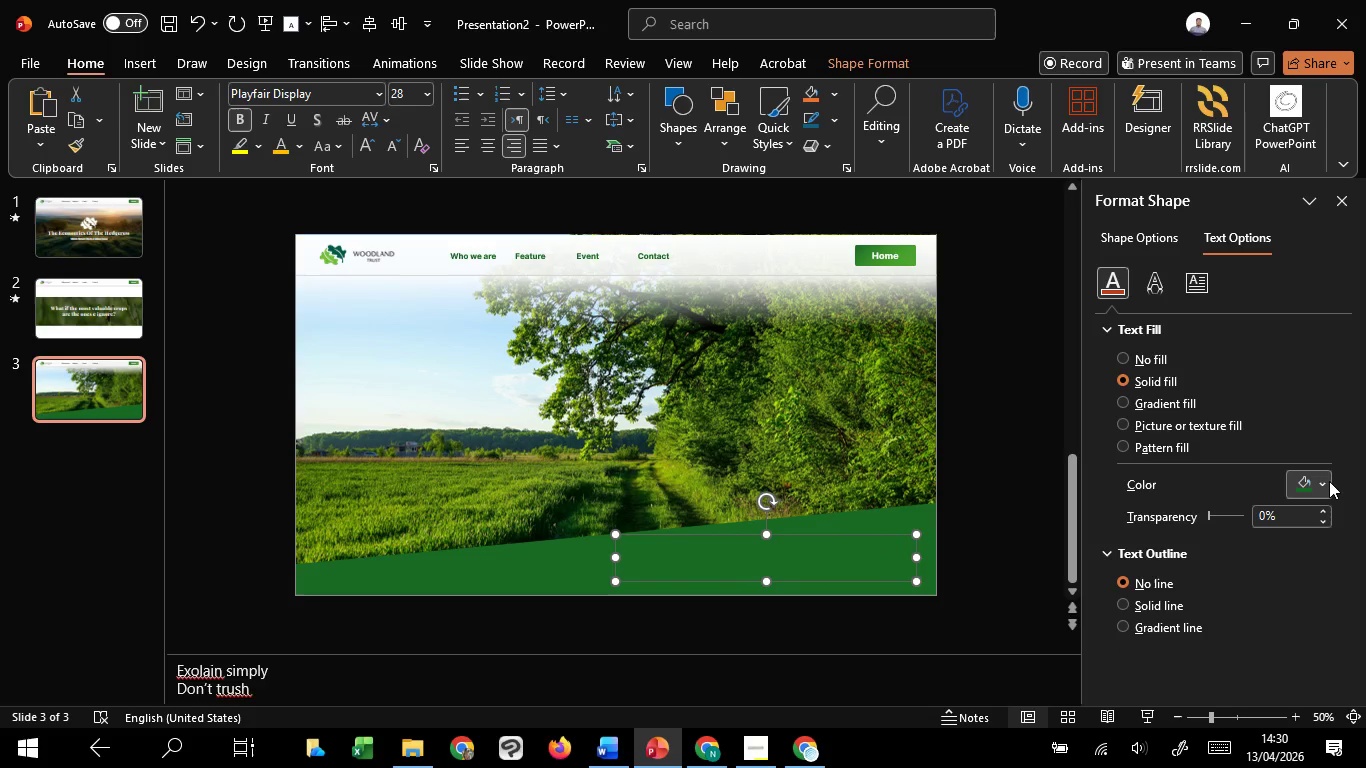 
left_click([1329, 481])
 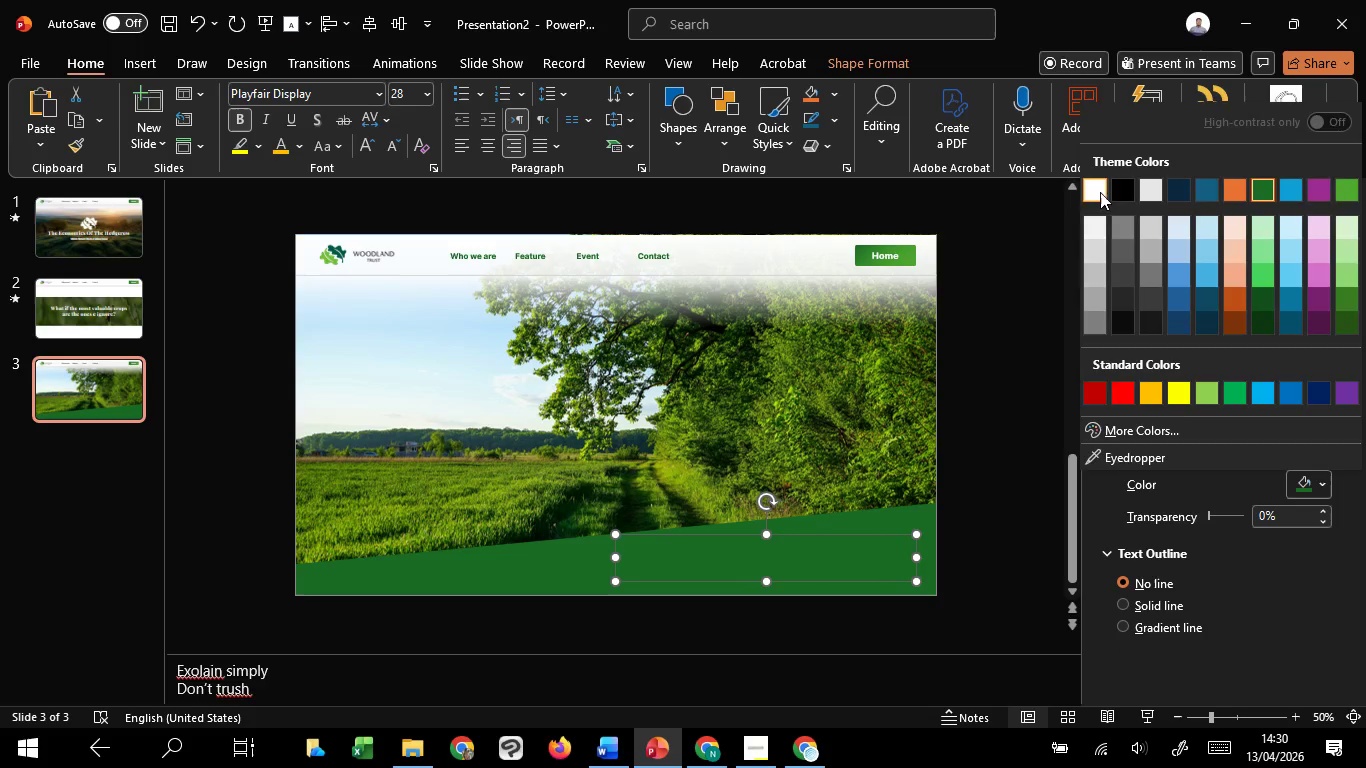 
left_click([1093, 191])
 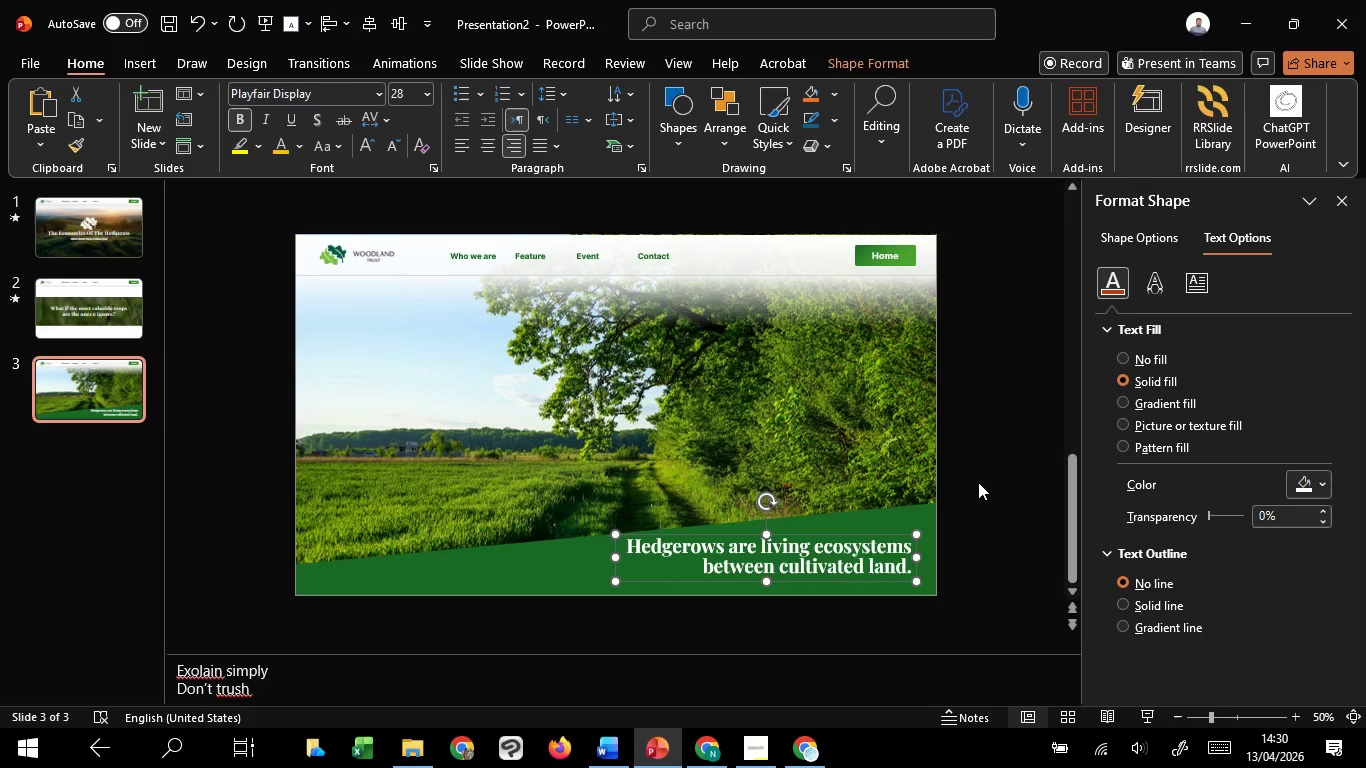 
left_click([978, 482])
 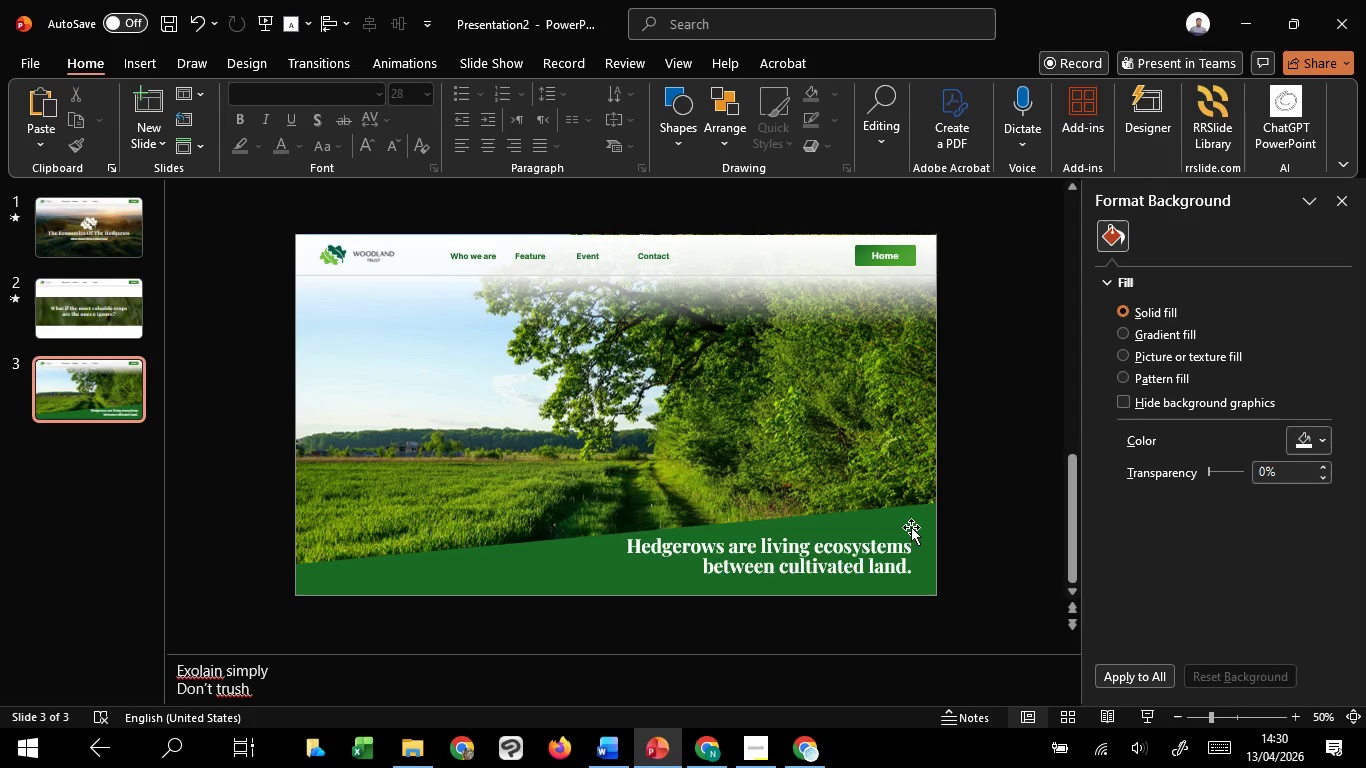 
left_click([911, 527])
 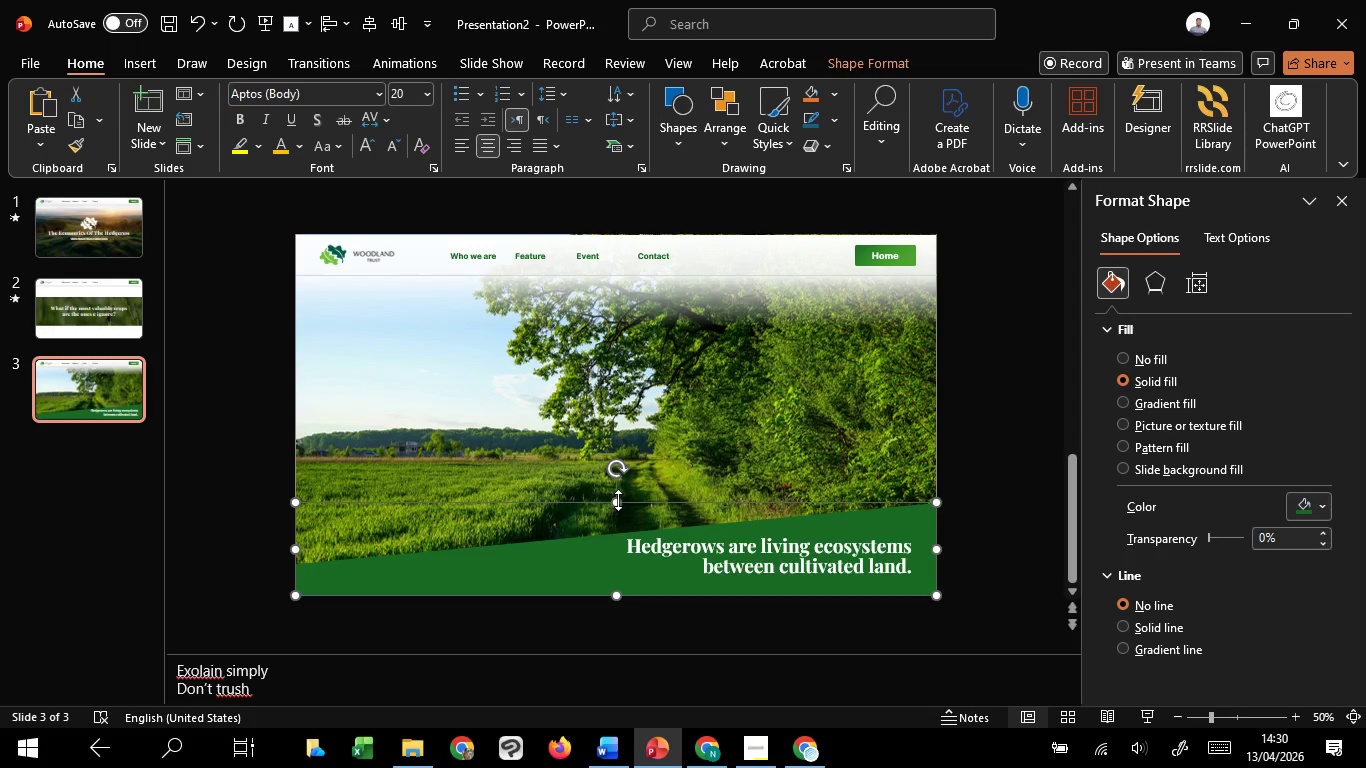 
left_click_drag(start_coordinate=[618, 500], to_coordinate=[624, 526])
 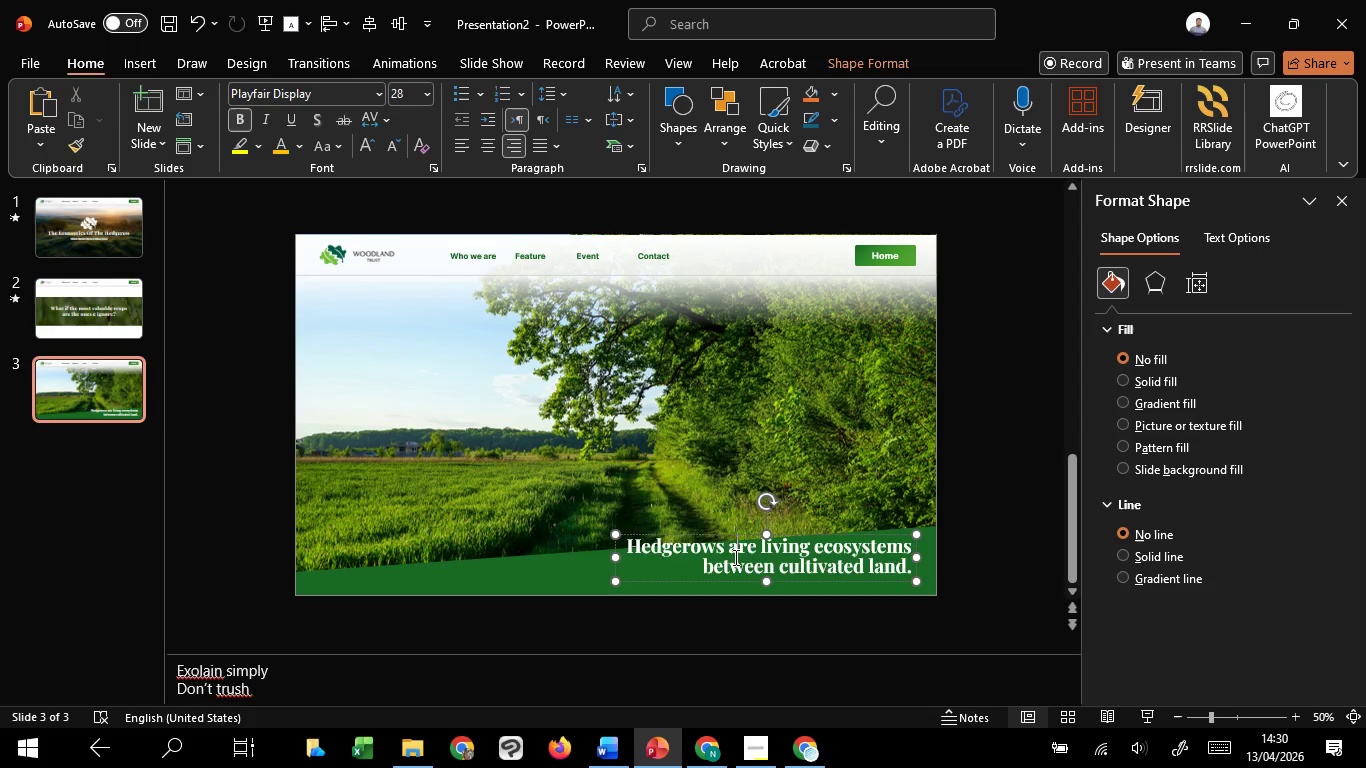 
left_click([734, 557])
 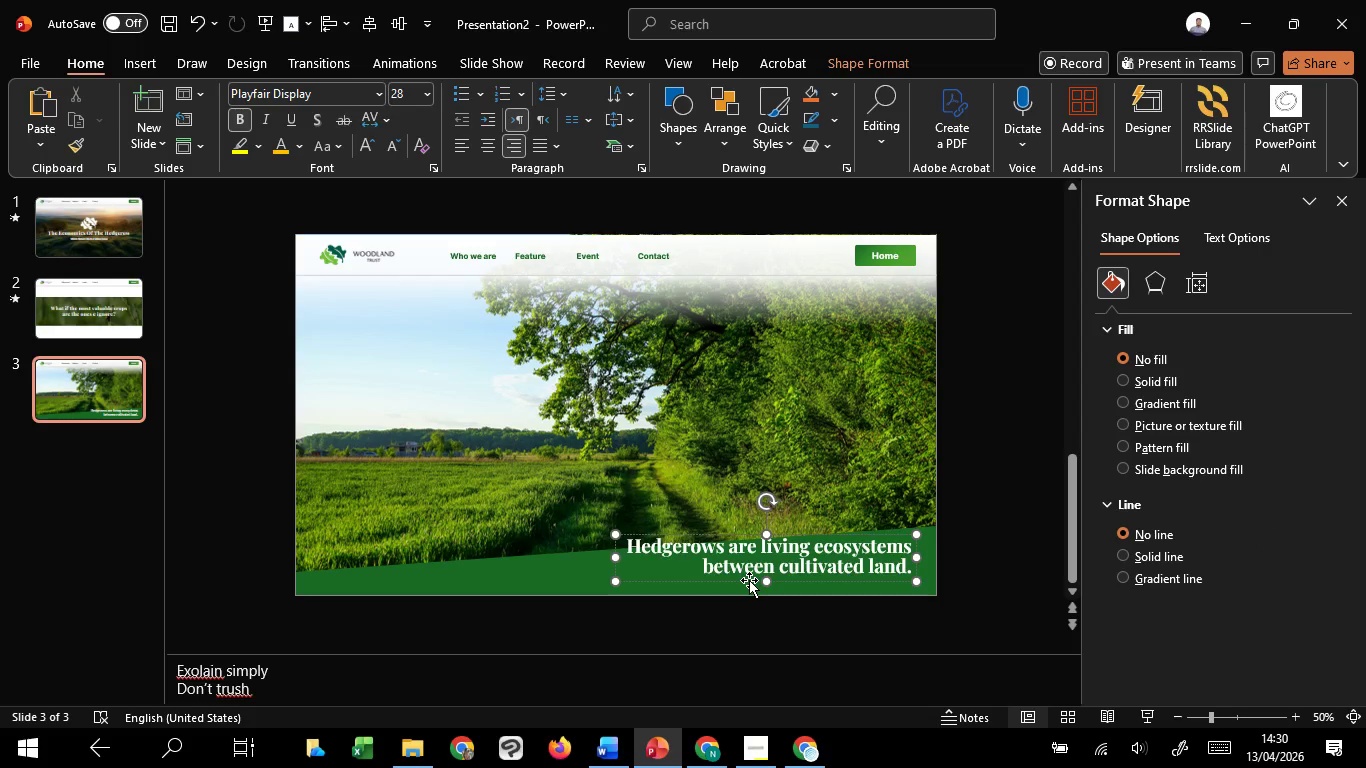 
left_click([749, 580])
 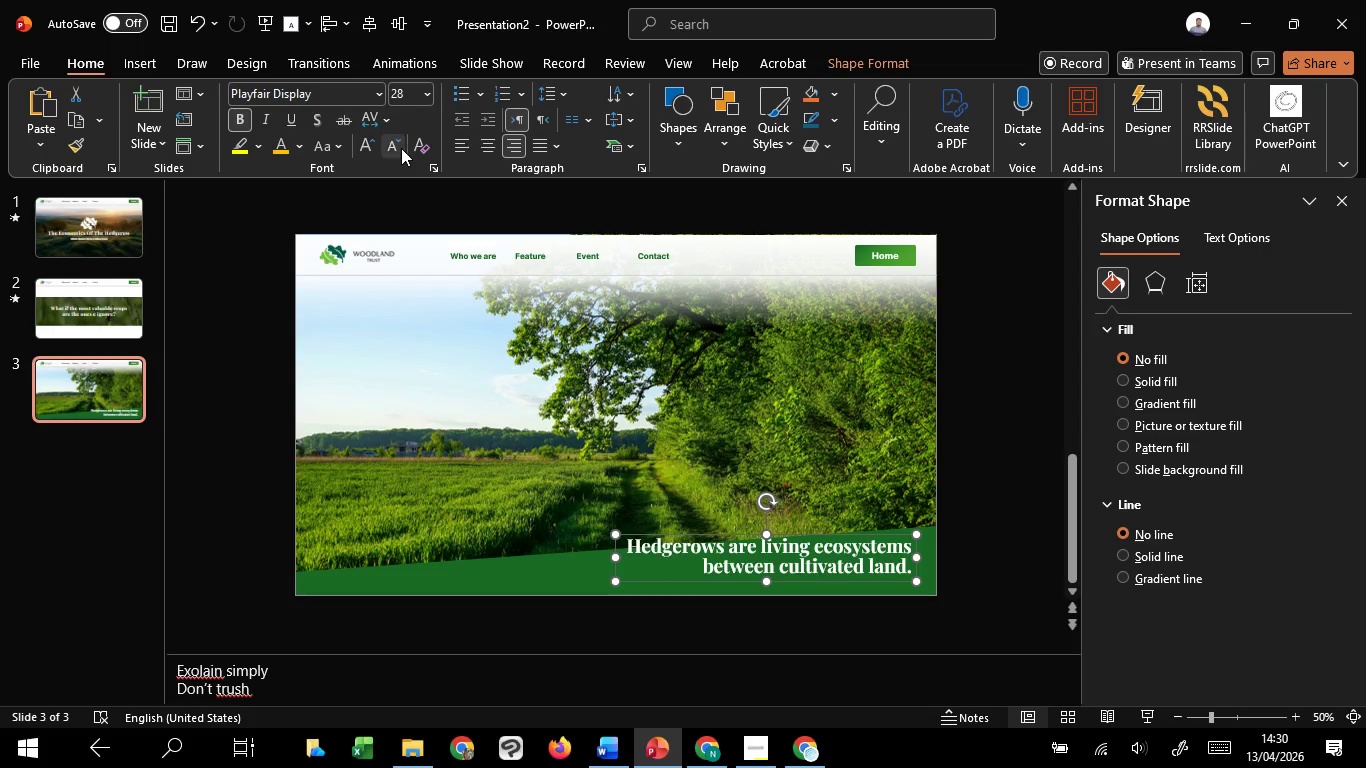 
left_click([397, 148])
 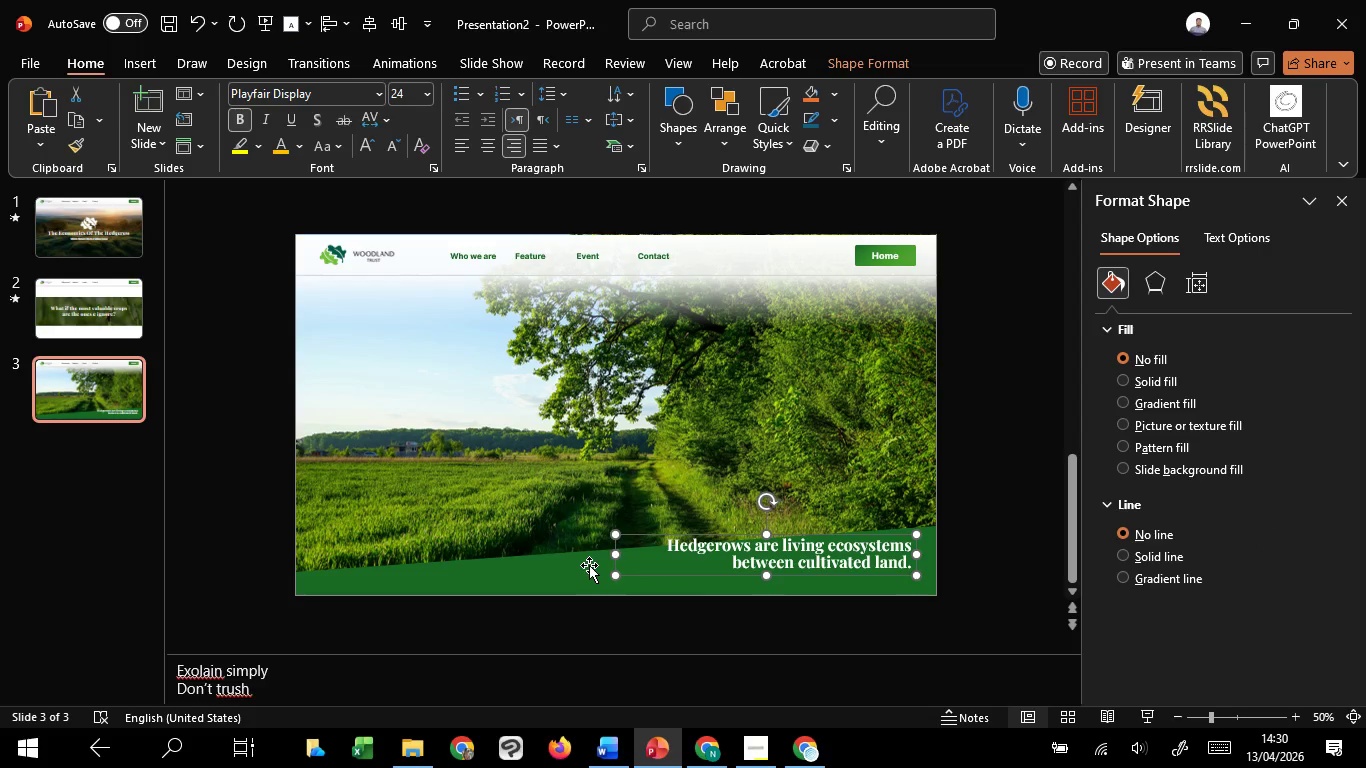 
left_click([589, 565])
 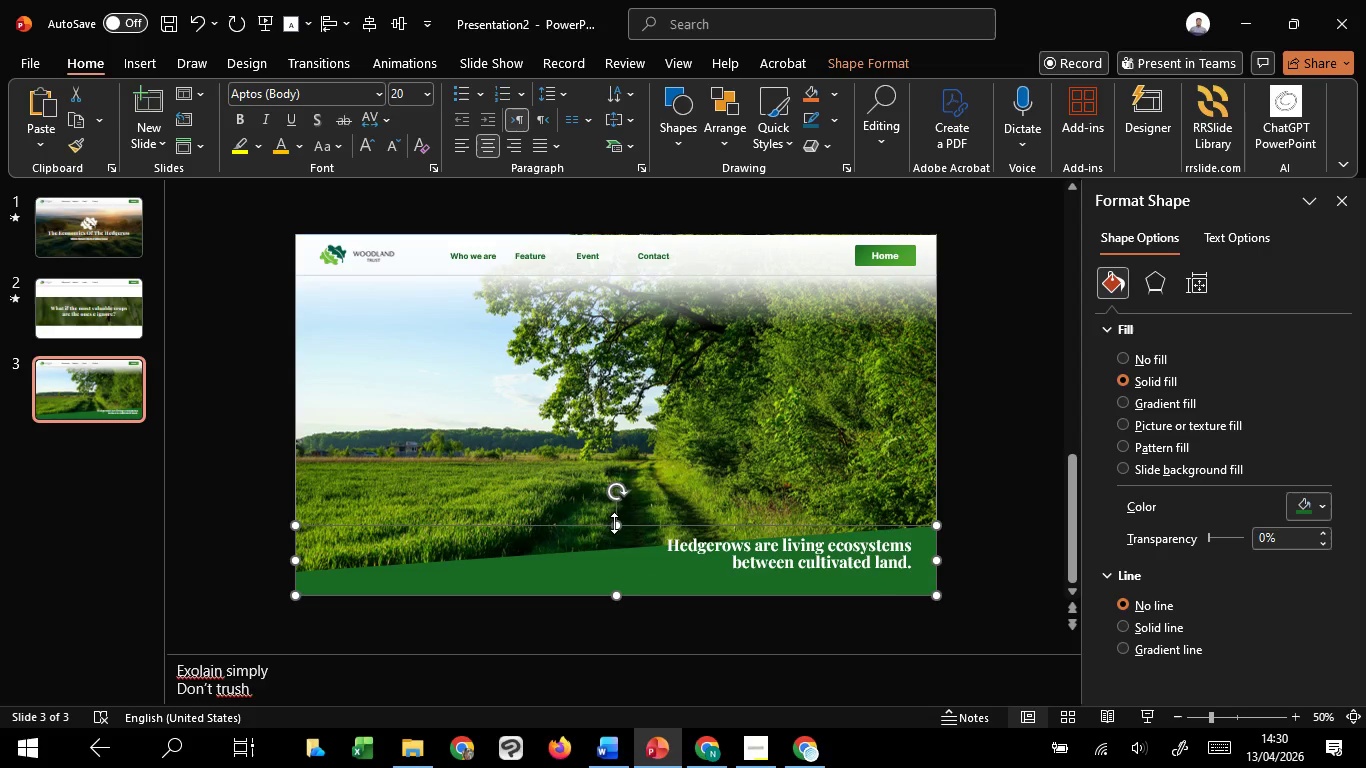 
left_click_drag(start_coordinate=[614, 523], to_coordinate=[604, 501])
 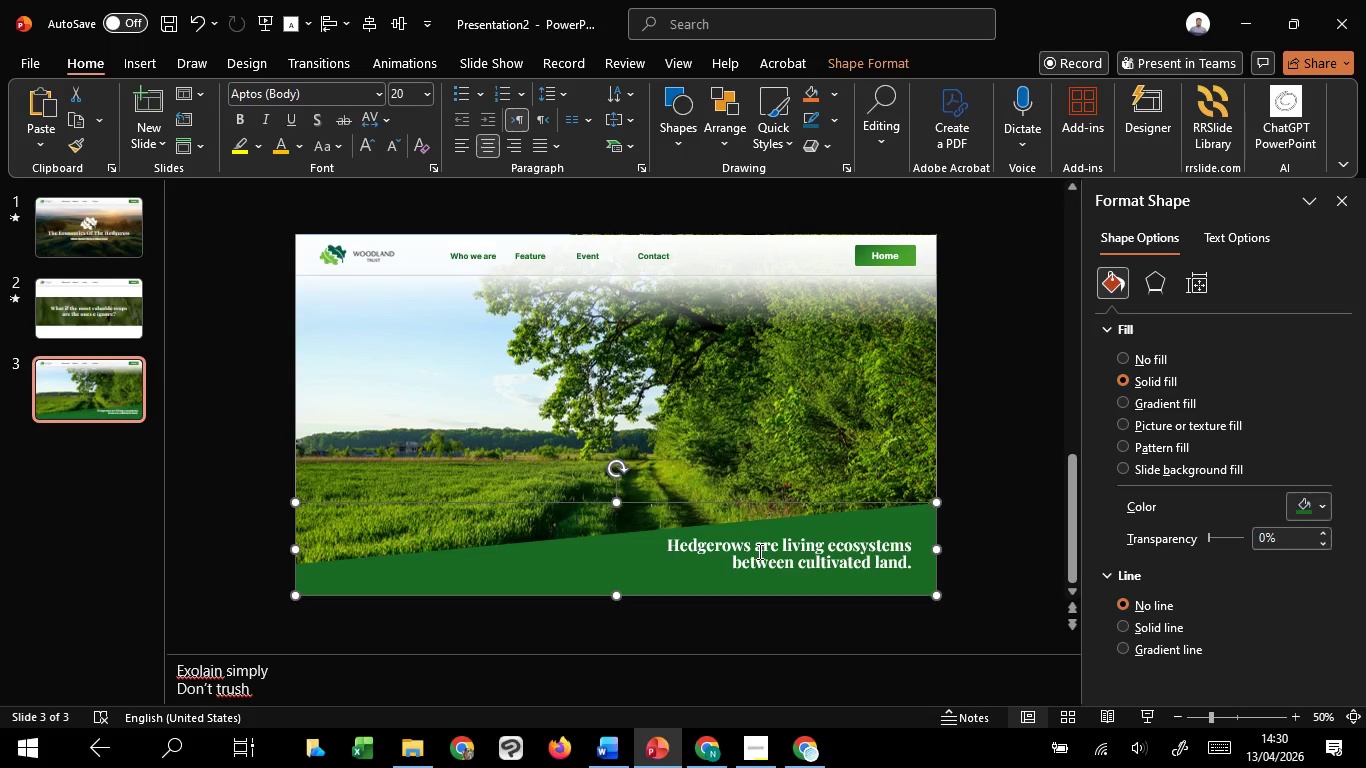 
left_click([758, 551])
 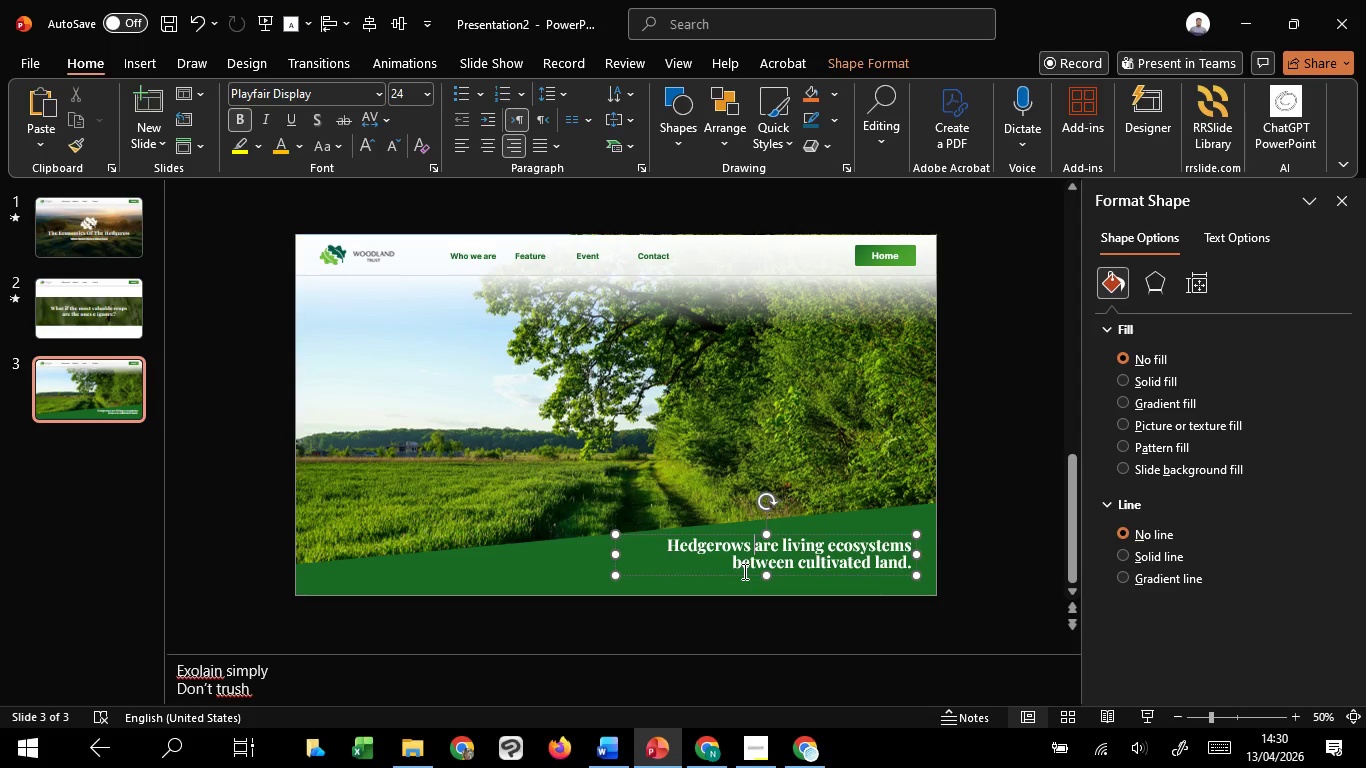 
left_click([737, 574])
 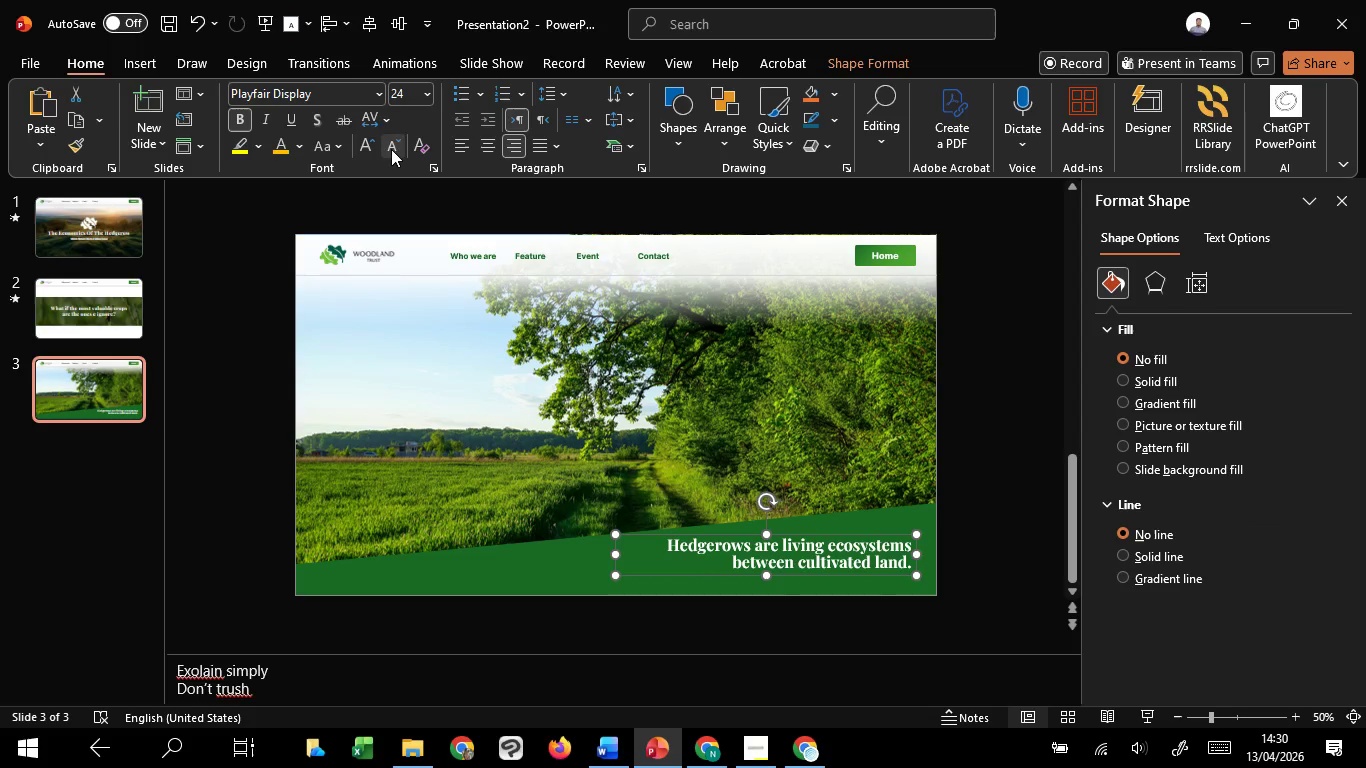 
left_click([391, 149])
 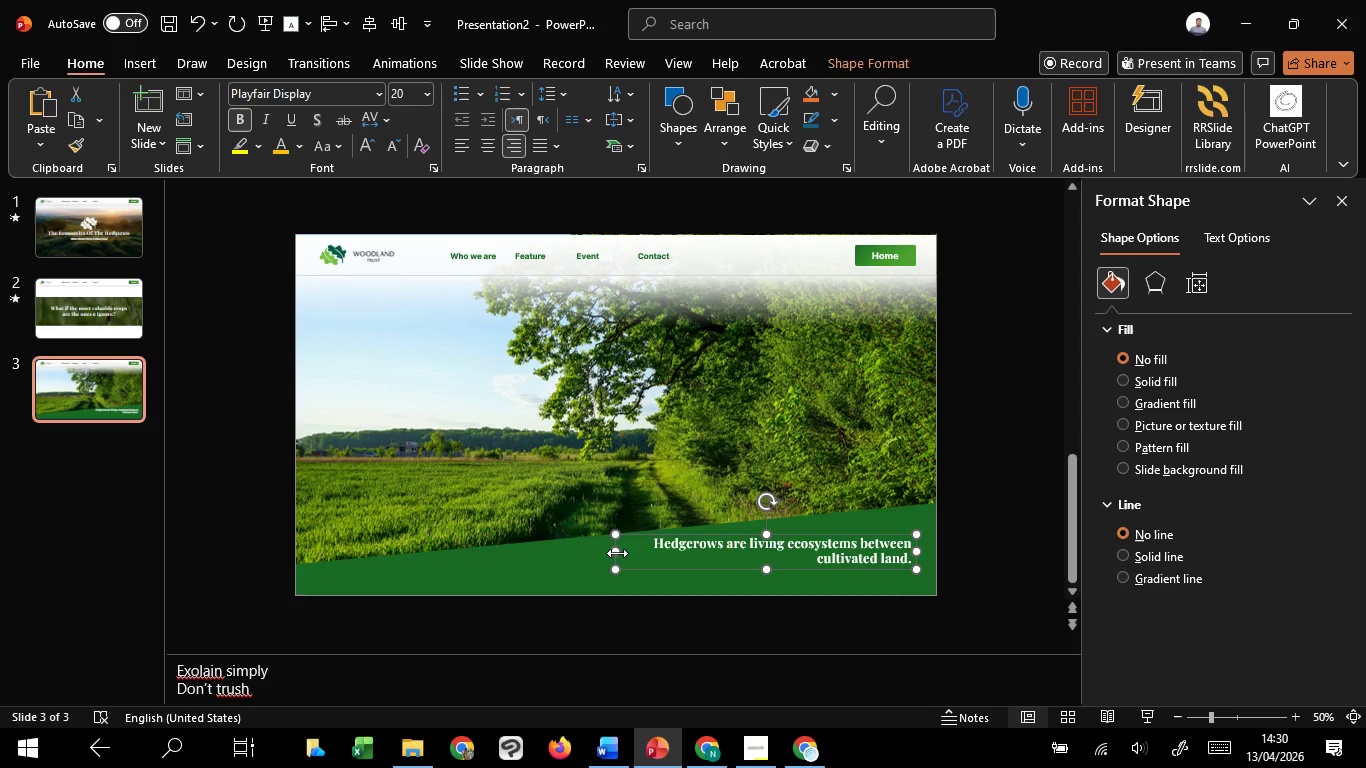 
left_click_drag(start_coordinate=[617, 554], to_coordinate=[655, 550])
 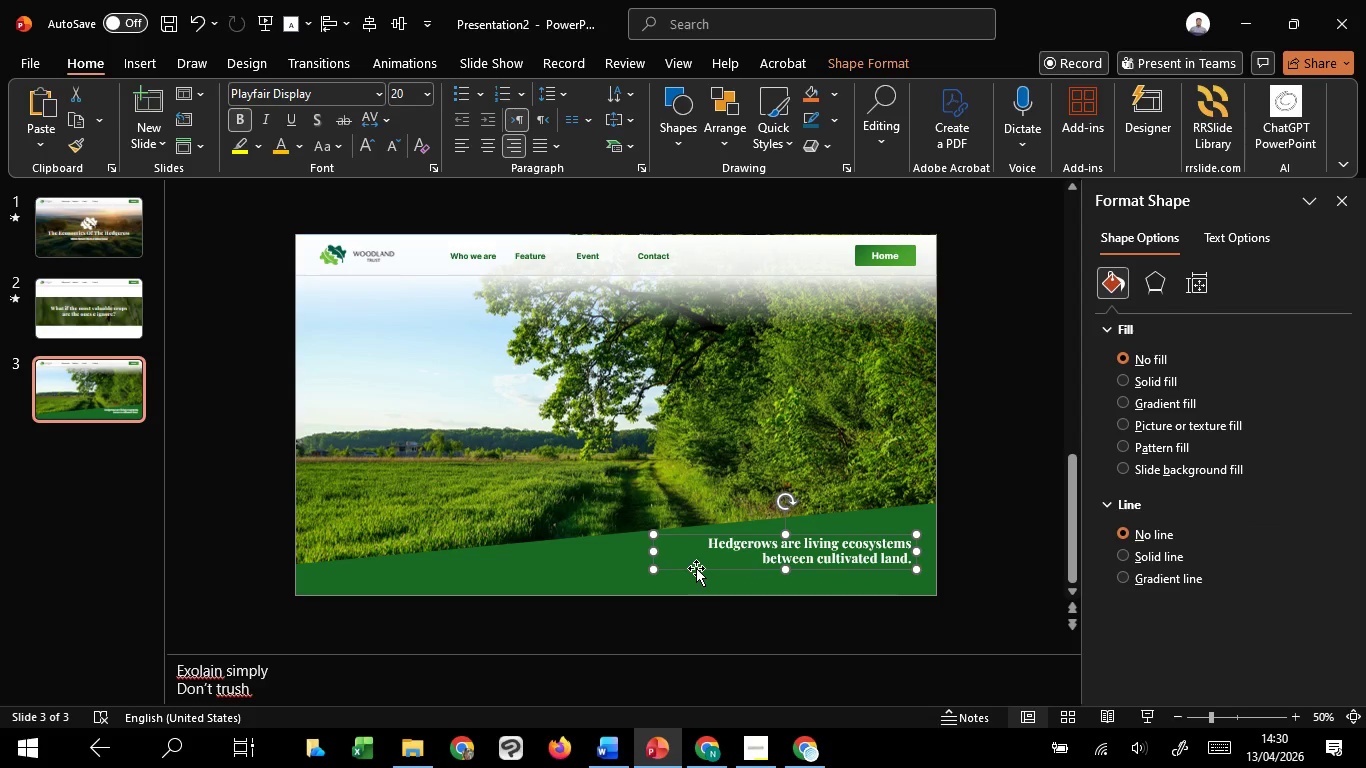 
left_click_drag(start_coordinate=[696, 568], to_coordinate=[693, 581])
 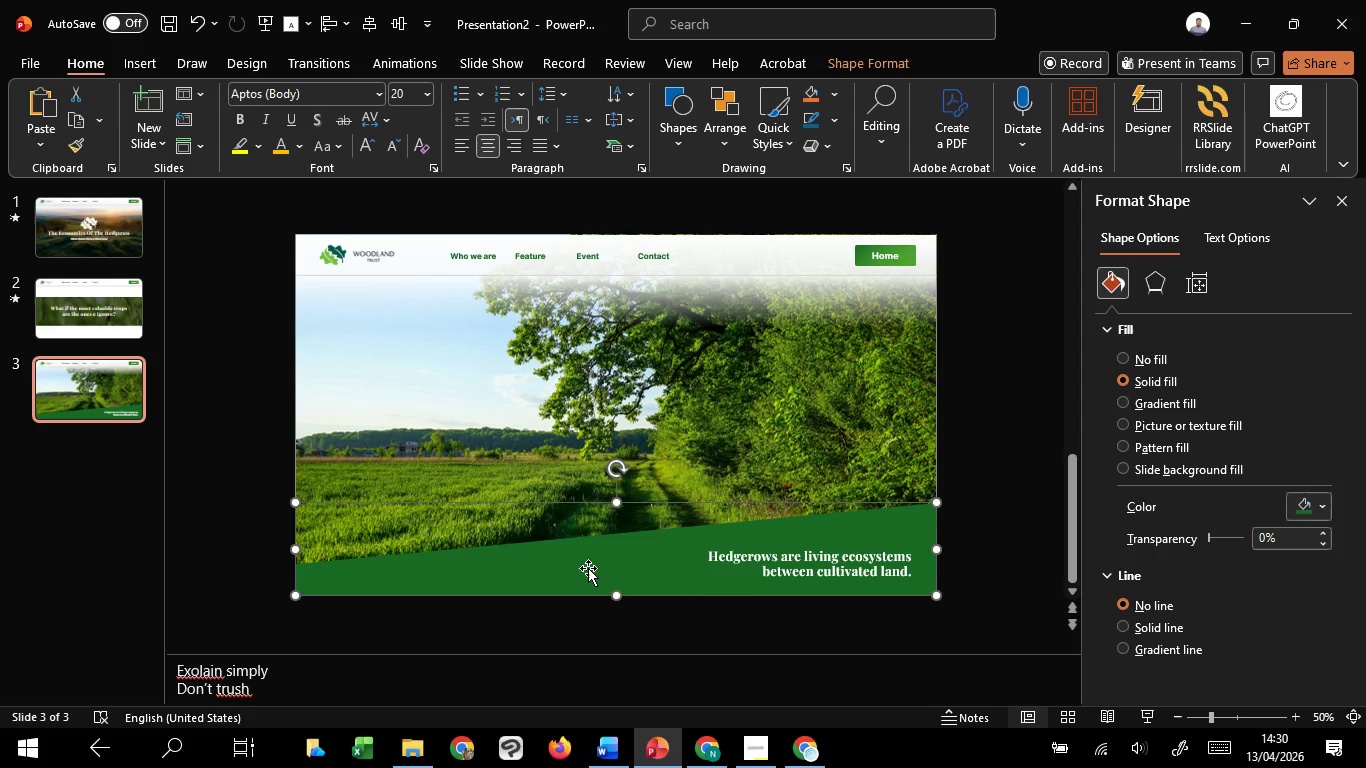 
hold_key(key=ShiftLeft, duration=1.5)
 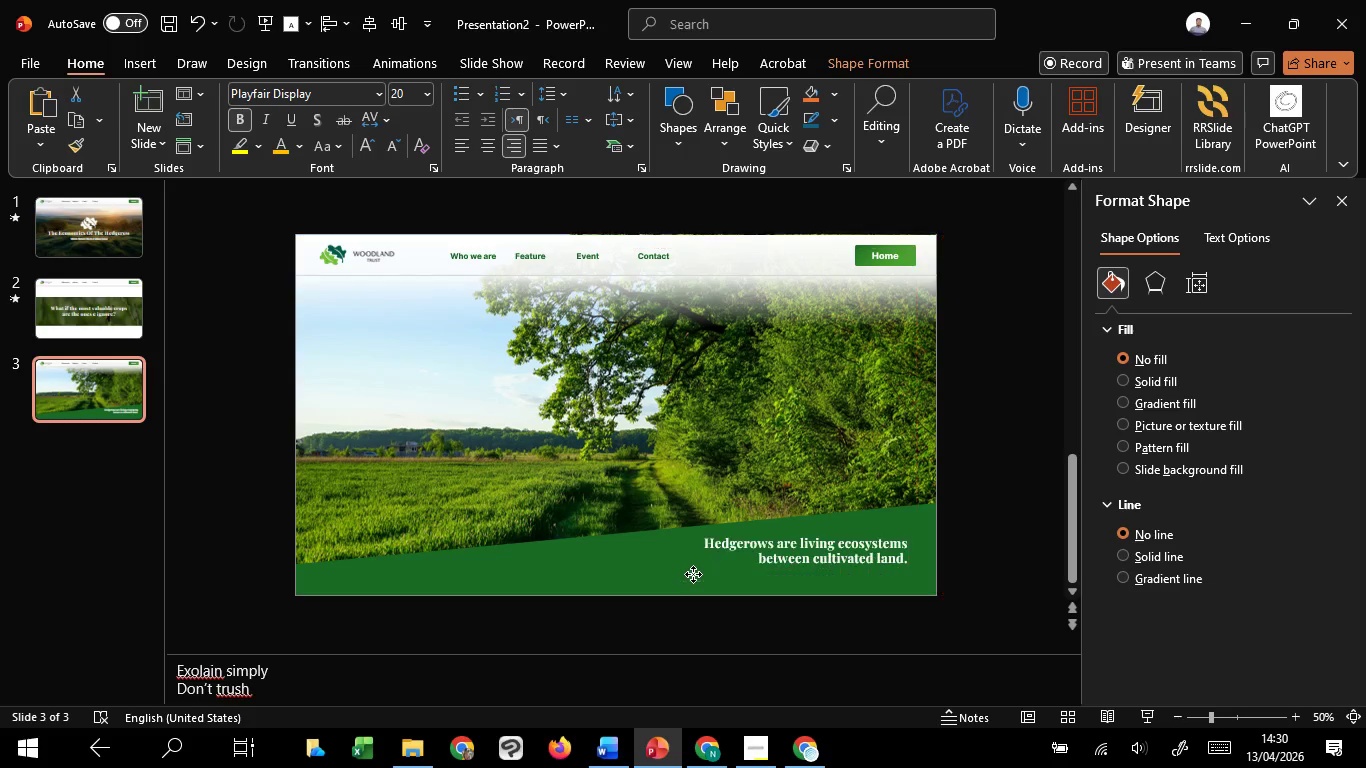 
hold_key(key=ShiftLeft, duration=1.5)
 